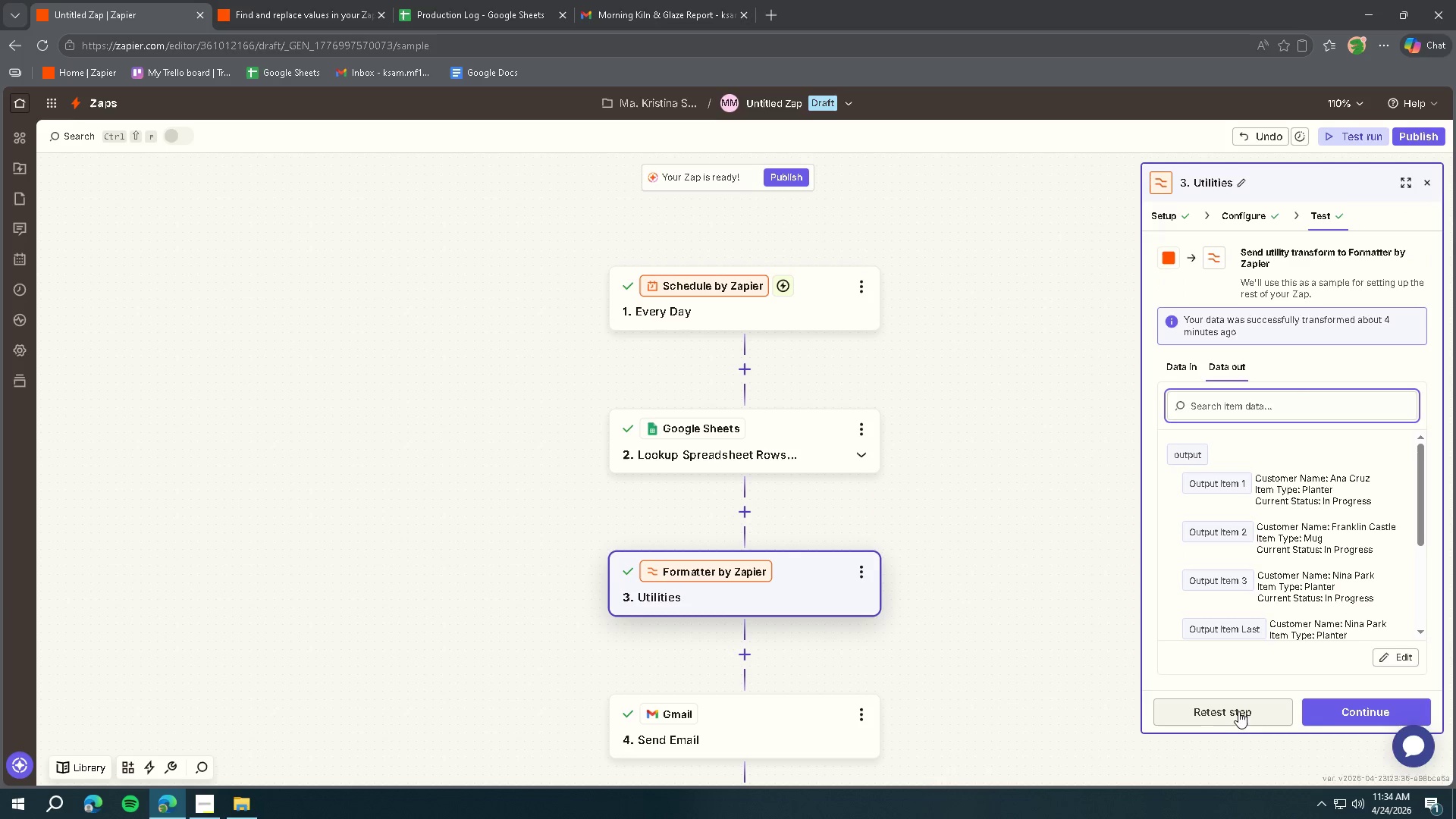 
left_click([1341, 712])
 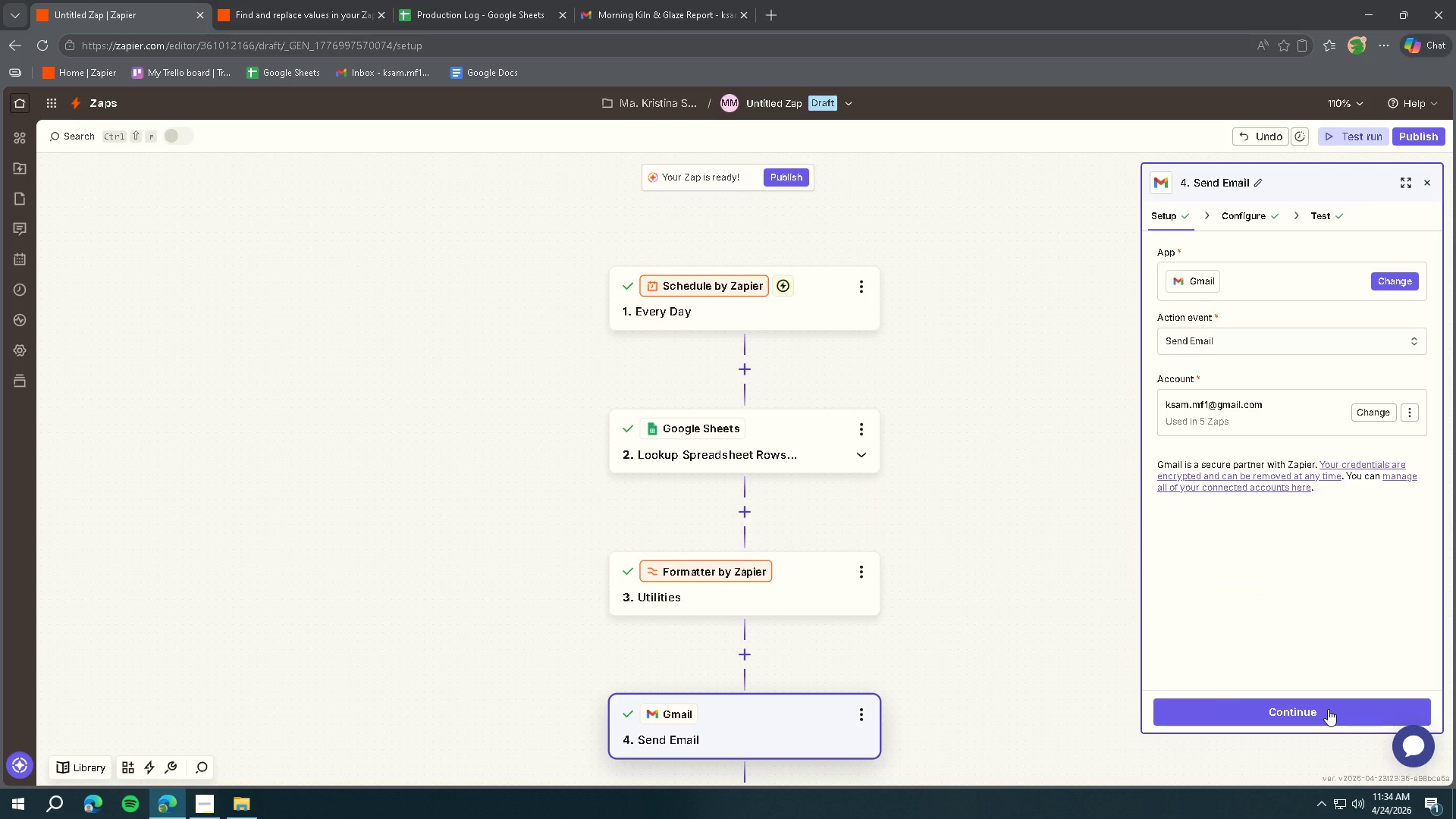 
left_click([838, 593])
 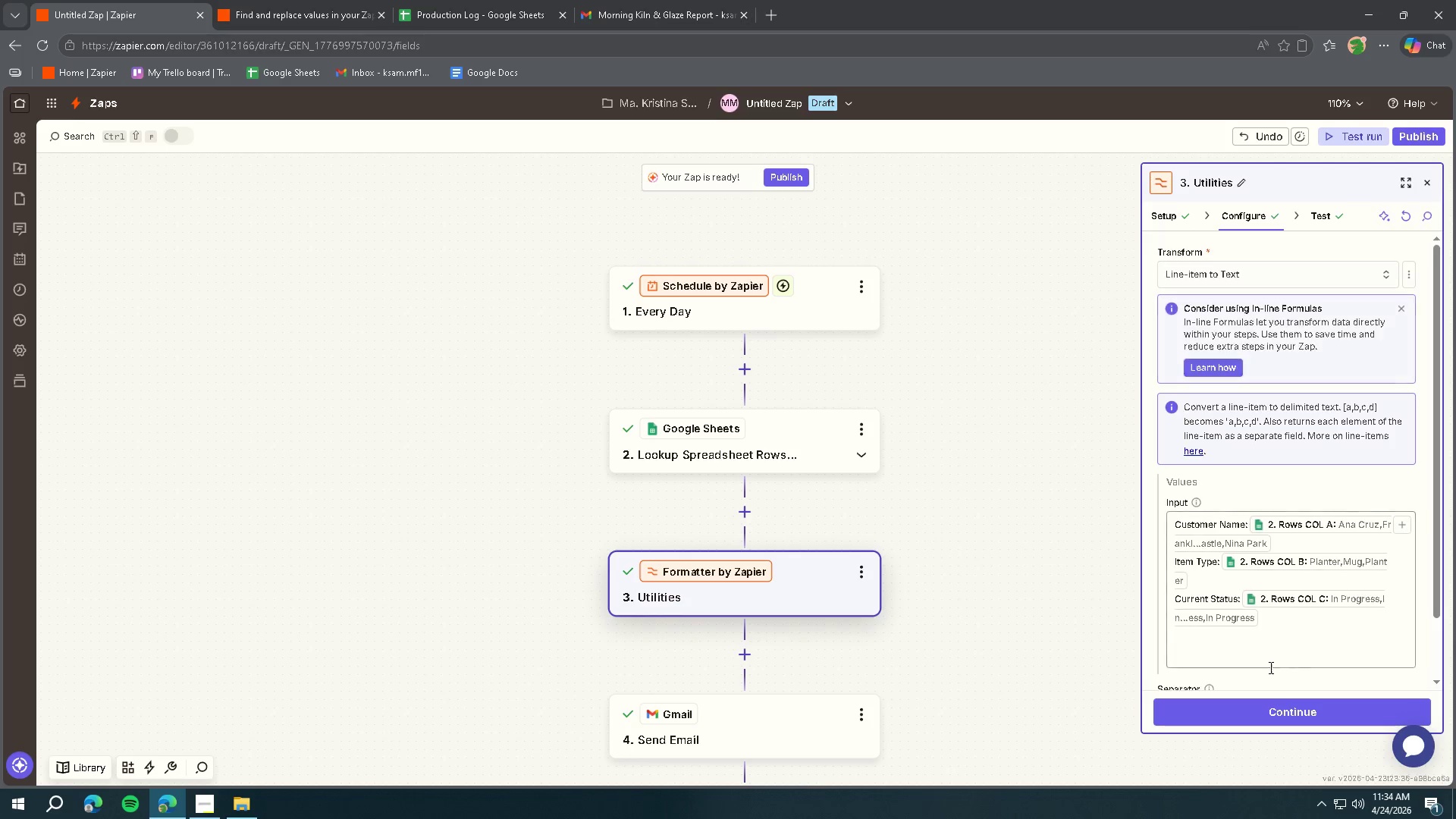 
left_click([1266, 704])
 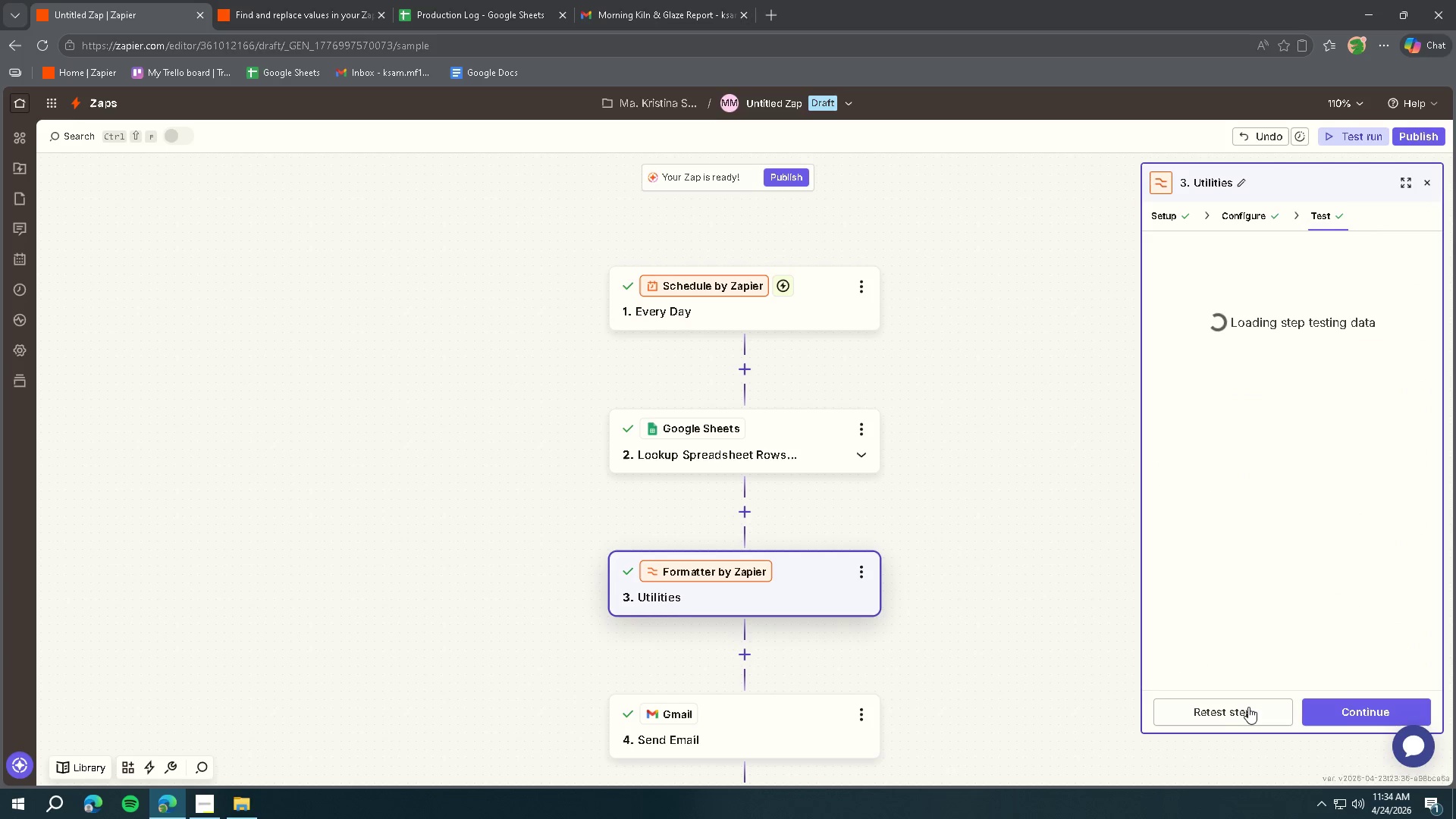 
left_click([1248, 707])
 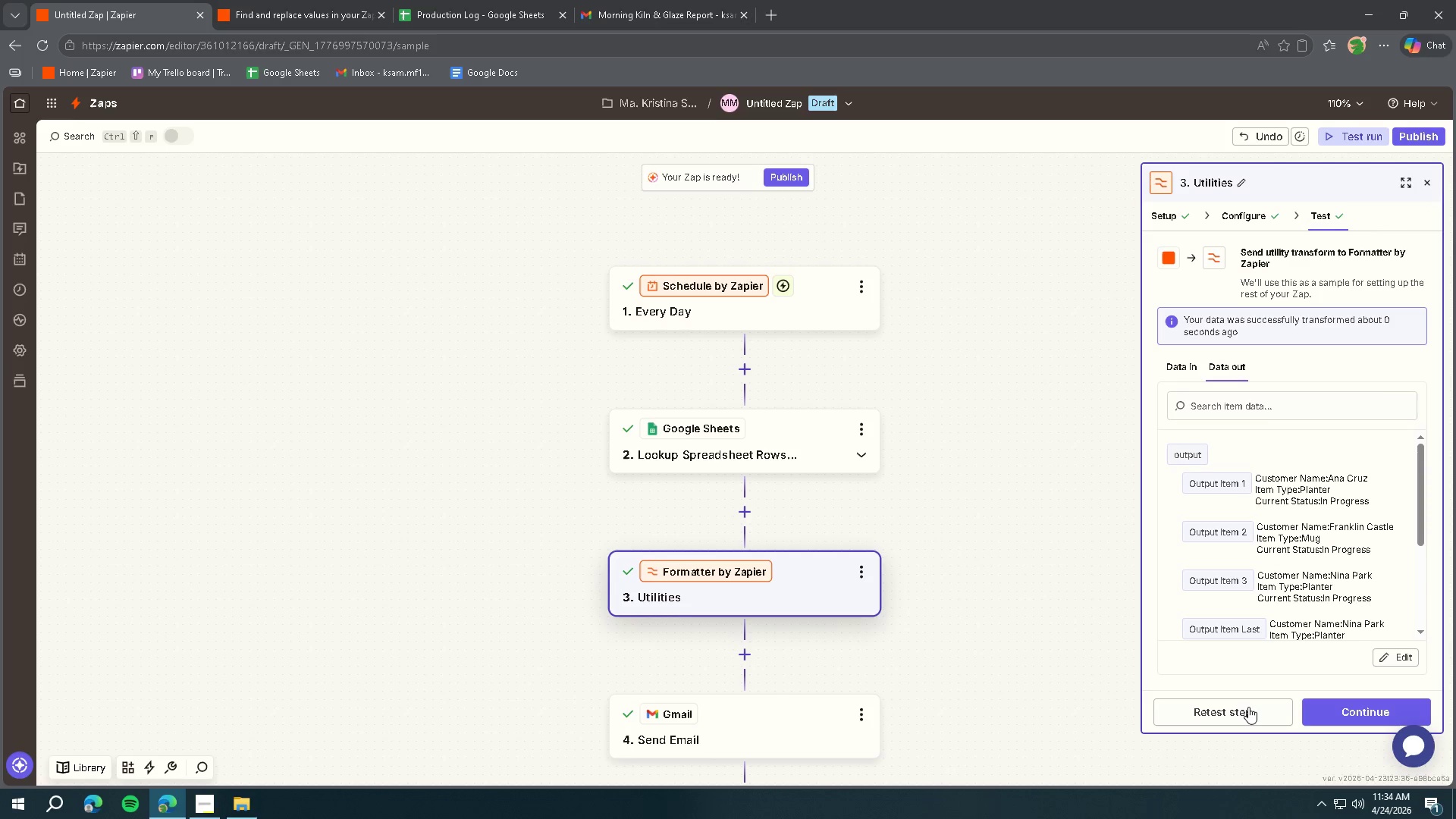 
left_click([1338, 713])
 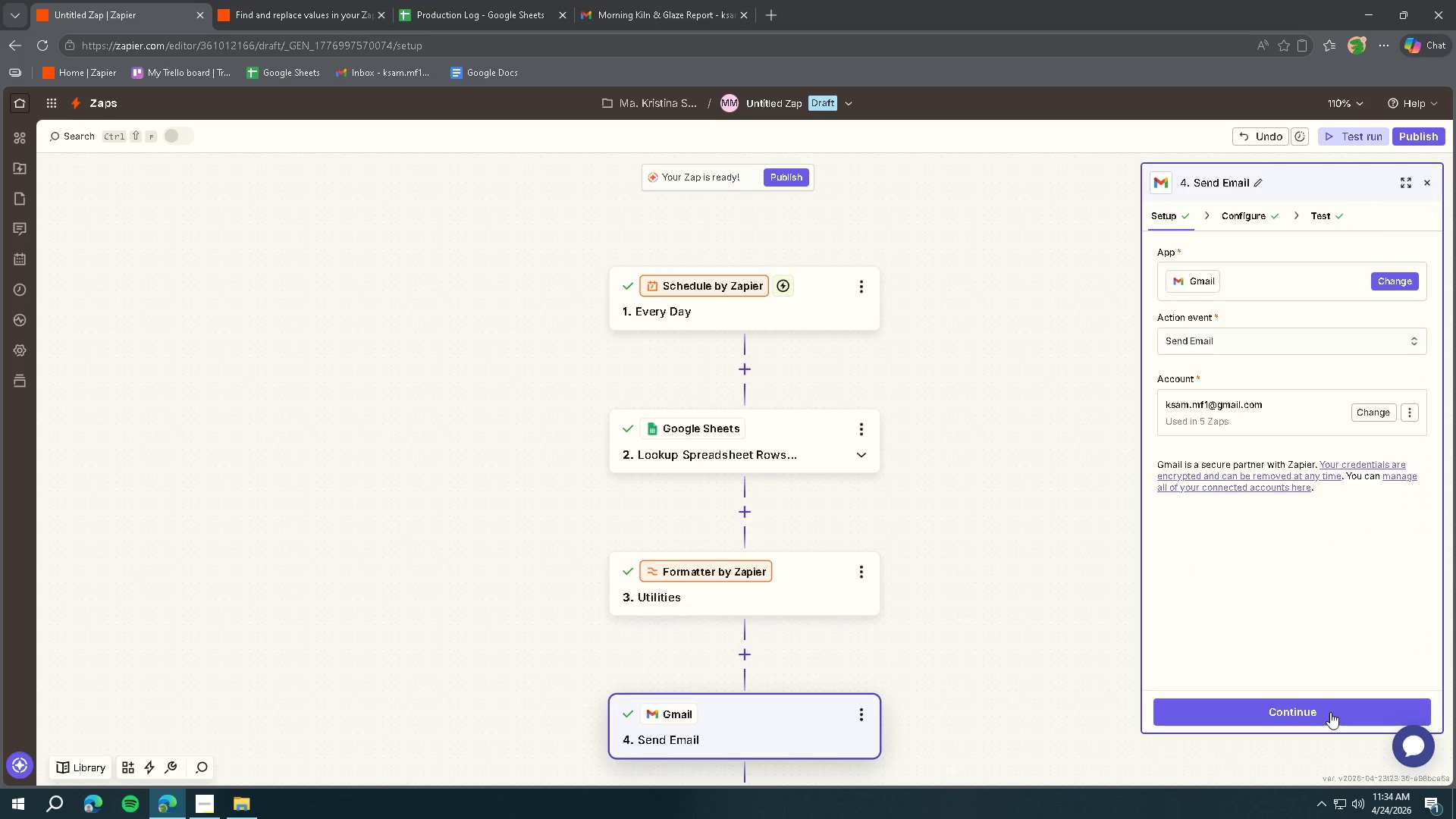 
left_click([1310, 711])
 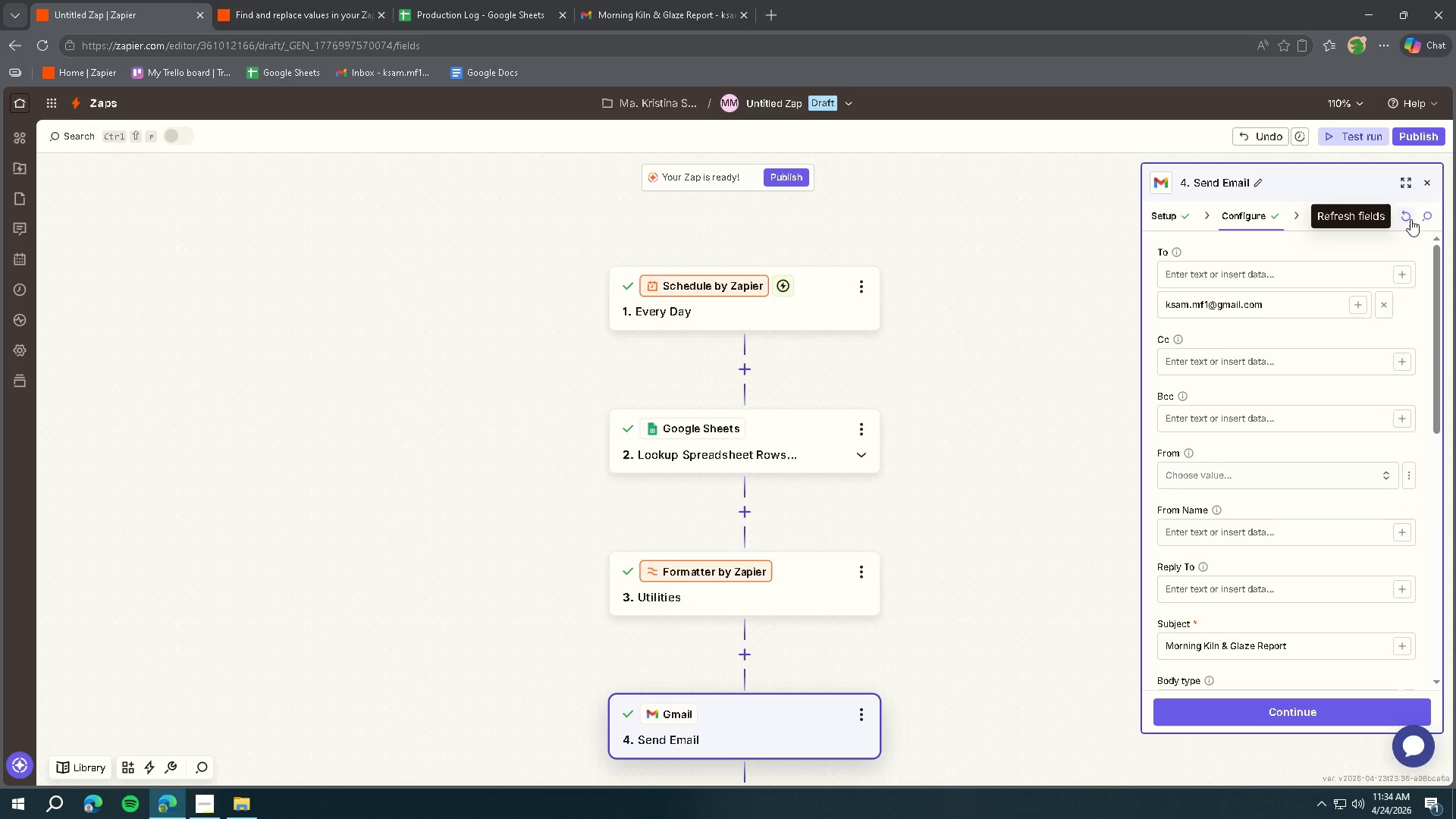 
left_click([1252, 720])
 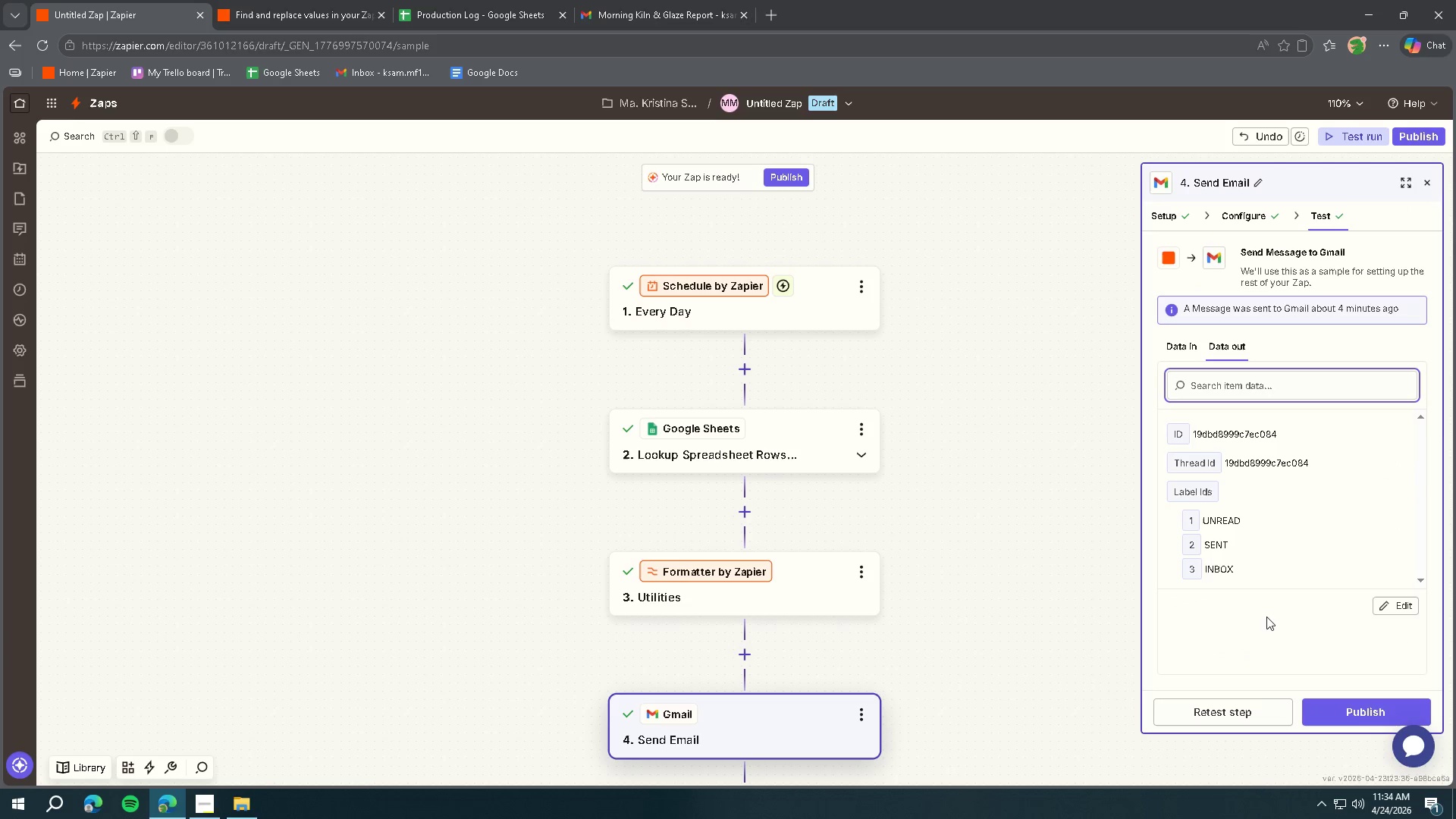 
left_click([1232, 713])
 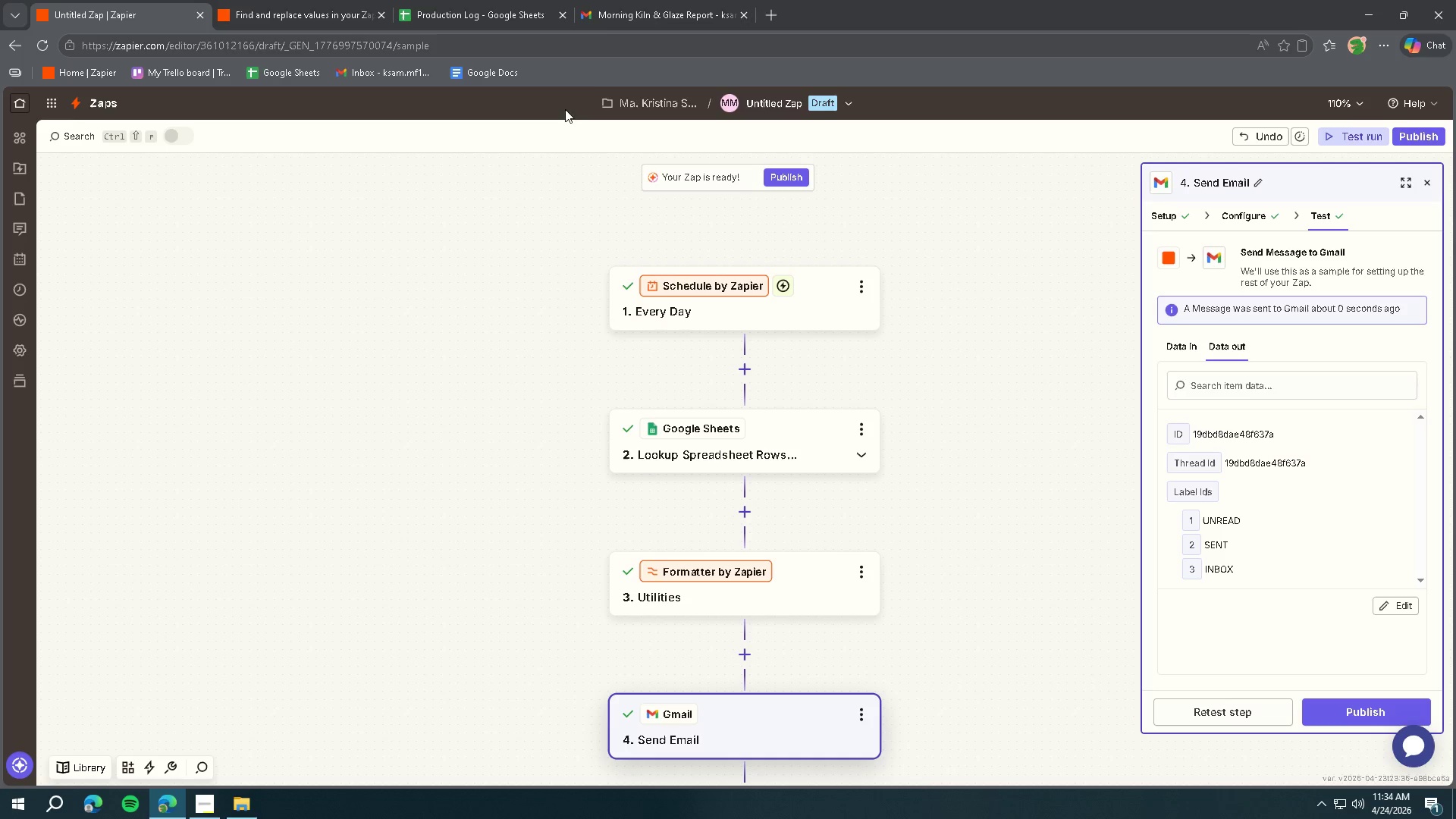 
left_click([48, 49])
 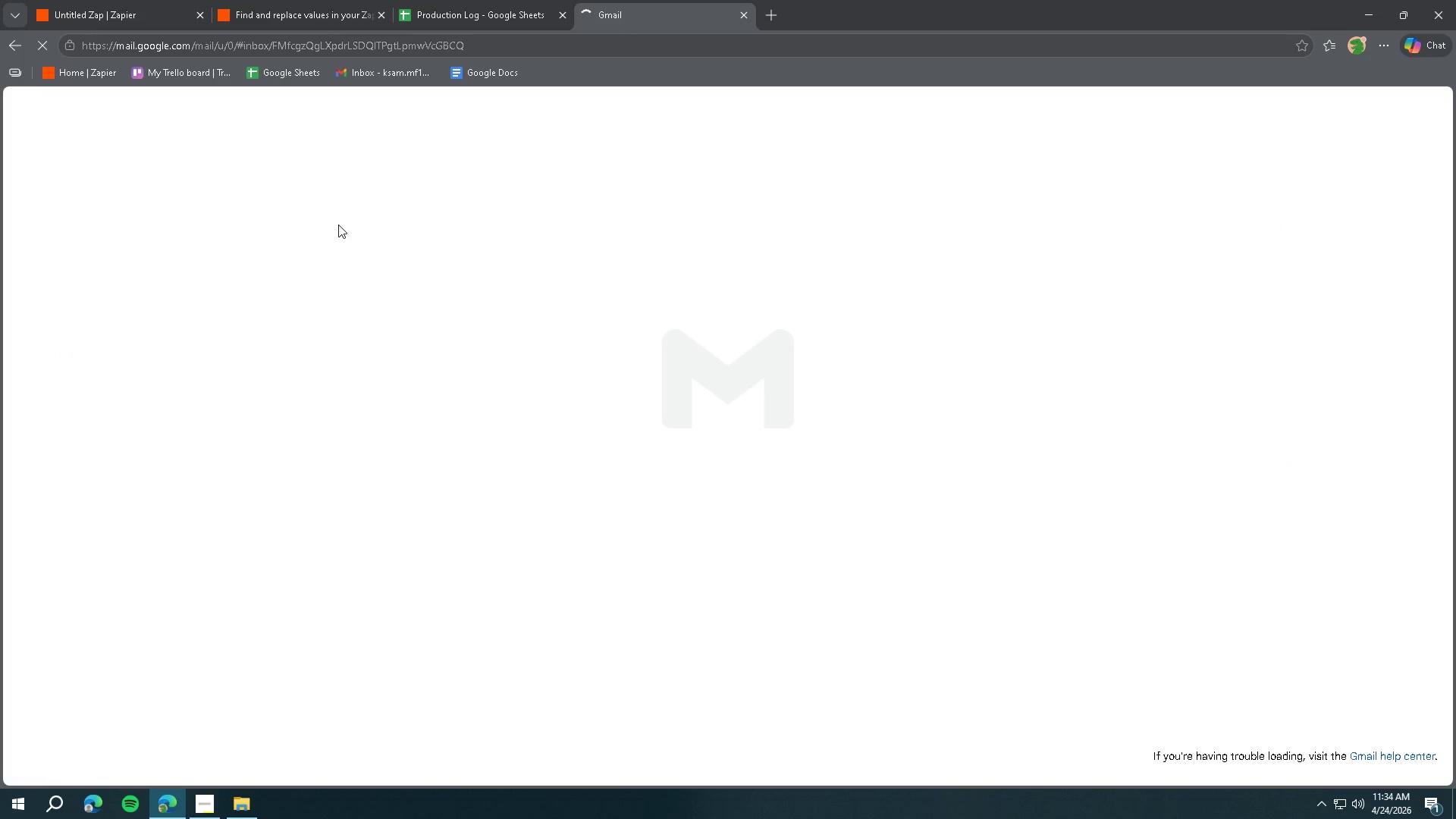 
mouse_move([358, 218])
 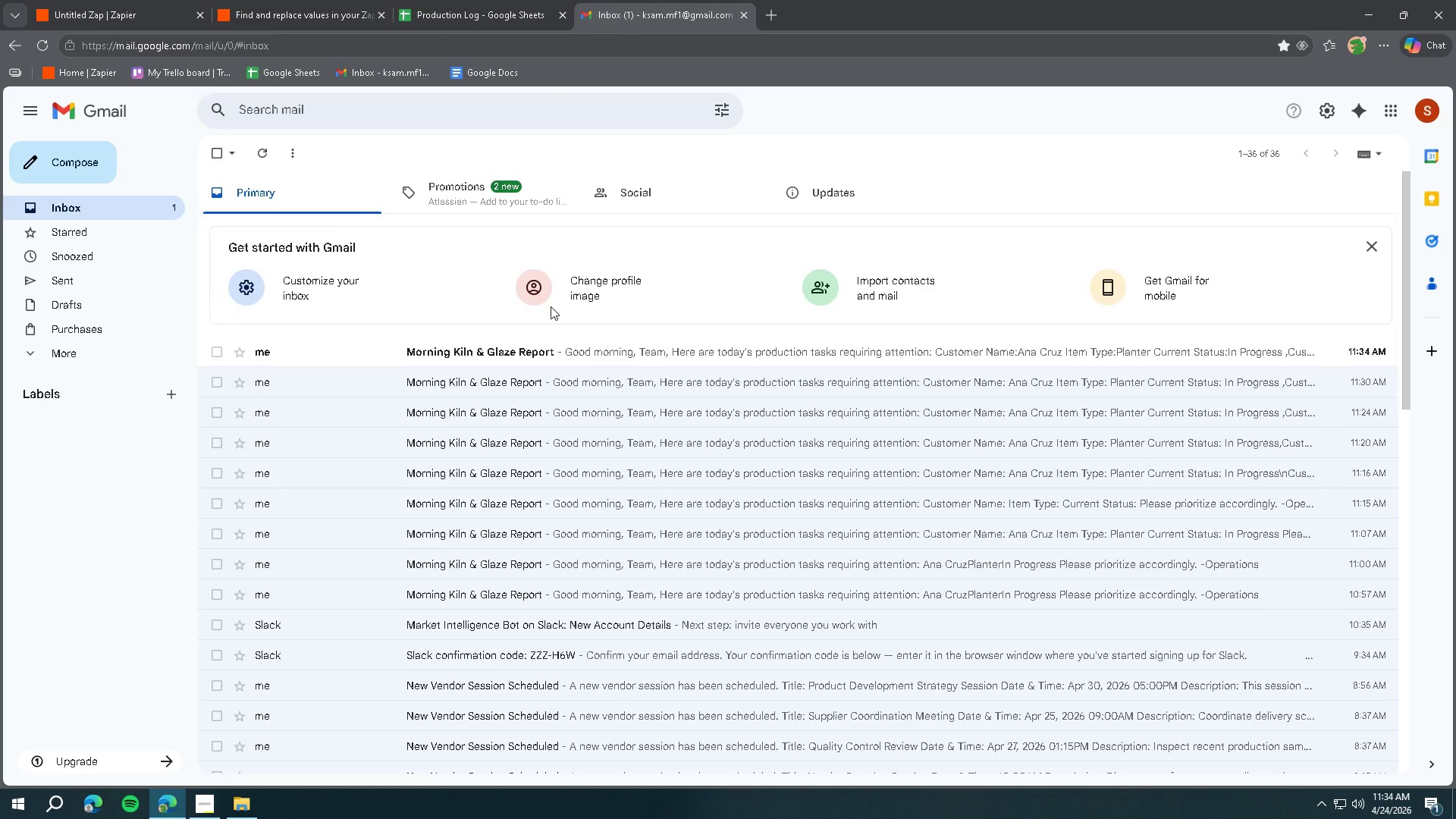 
left_click([691, 356])
 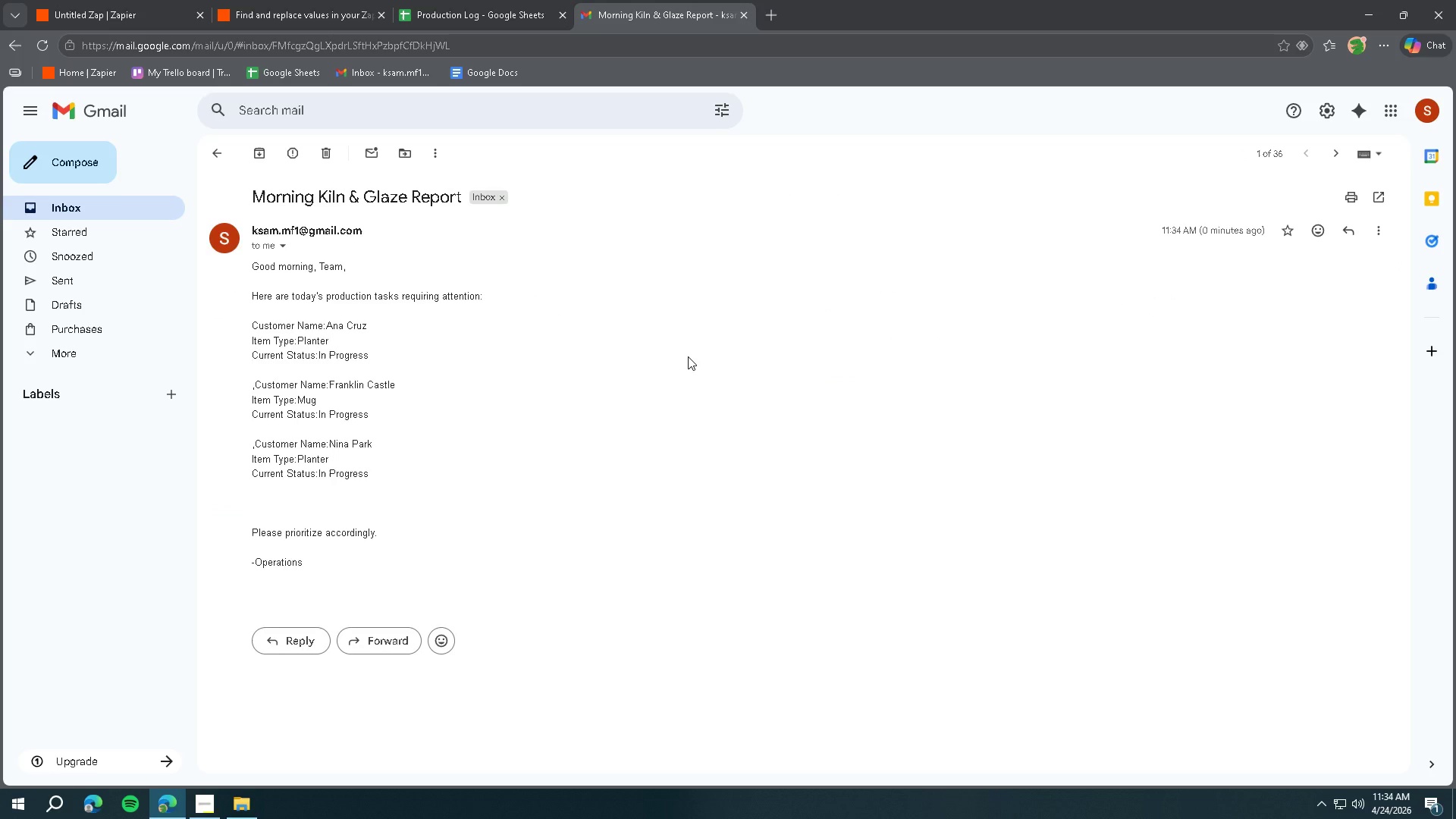 
left_click_drag(start_coordinate=[249, 377], to_coordinate=[254, 394])
 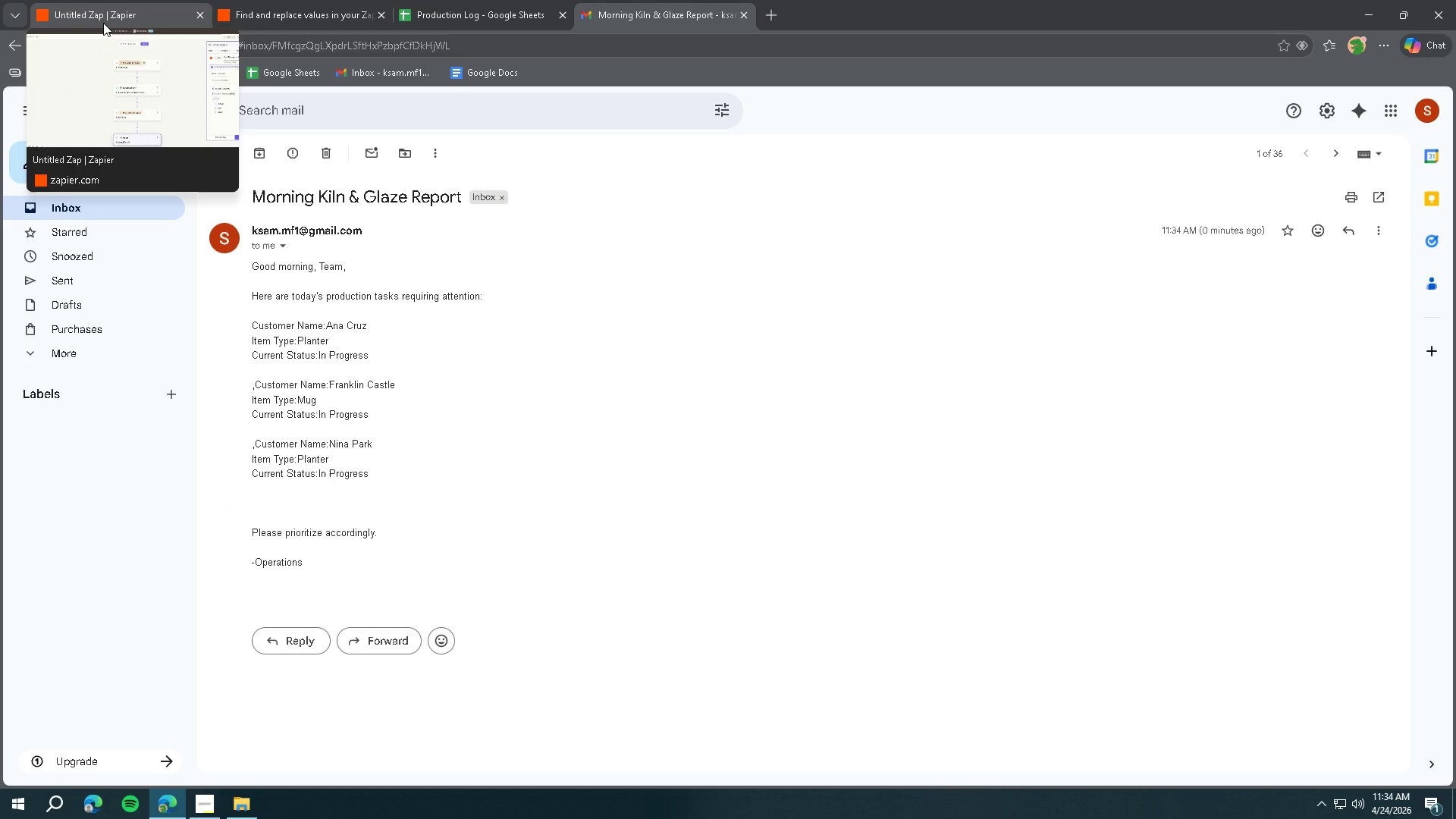 
wait(5.3)
 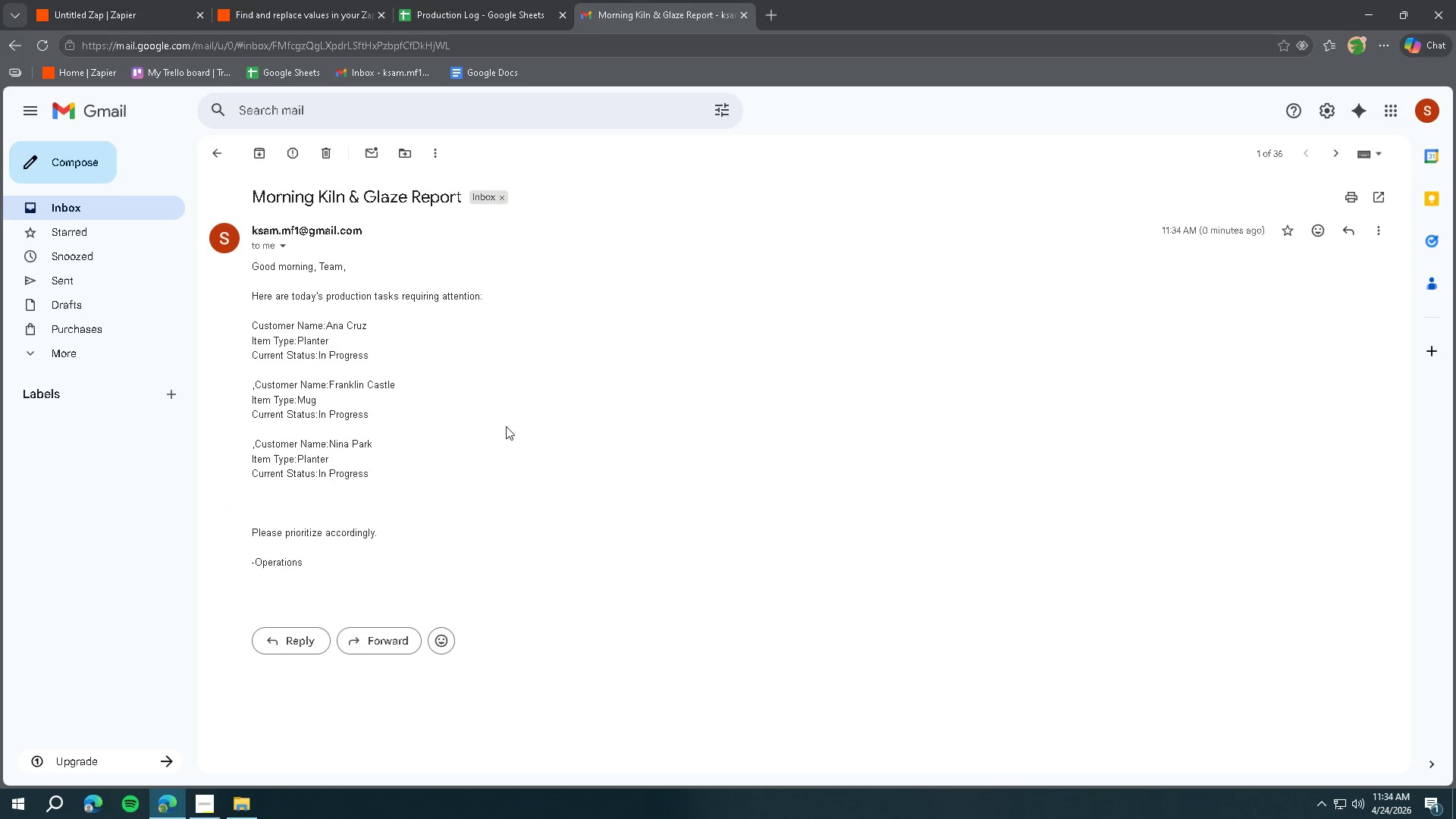 
left_click([103, 23])
 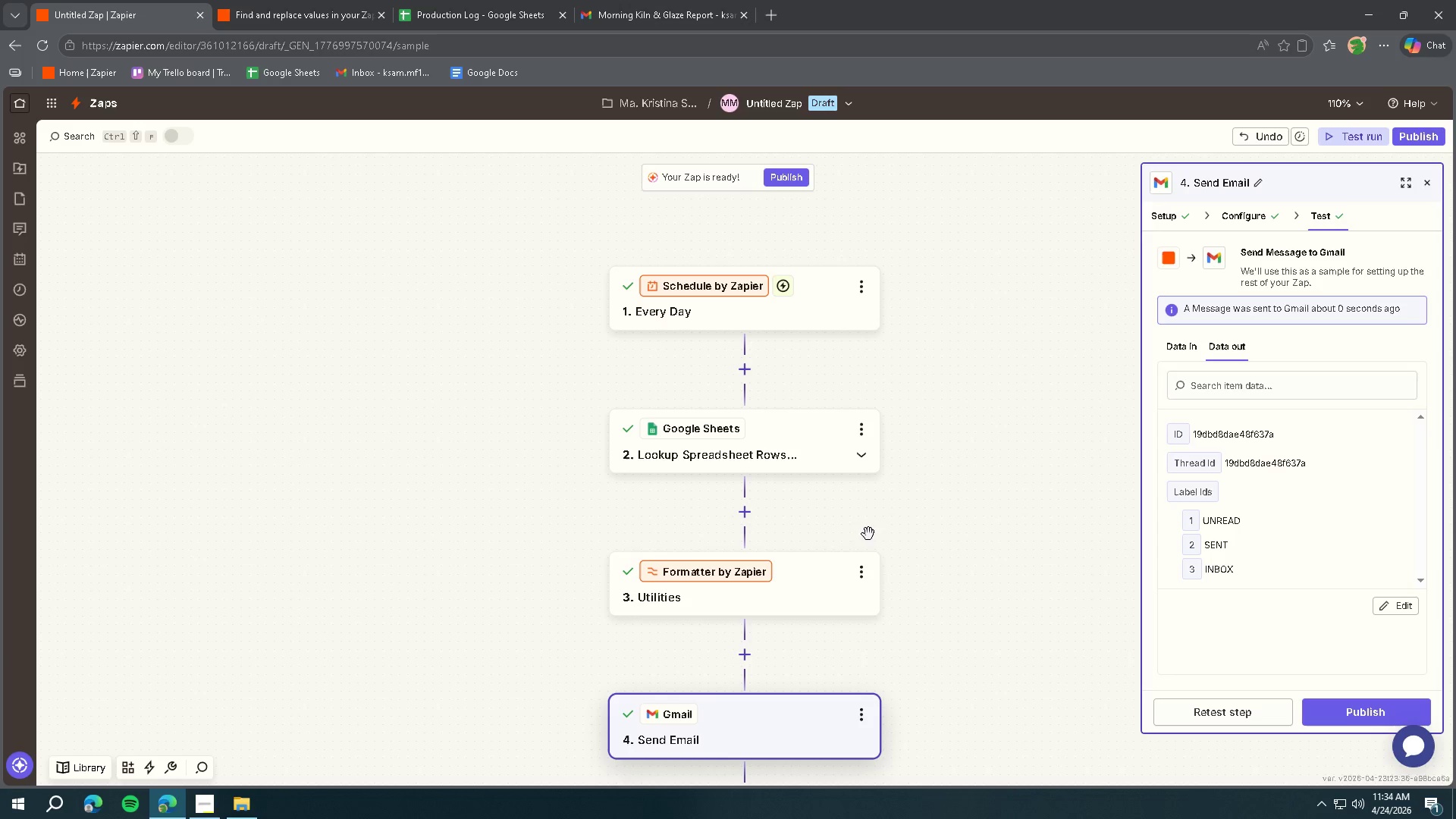 
left_click([810, 575])
 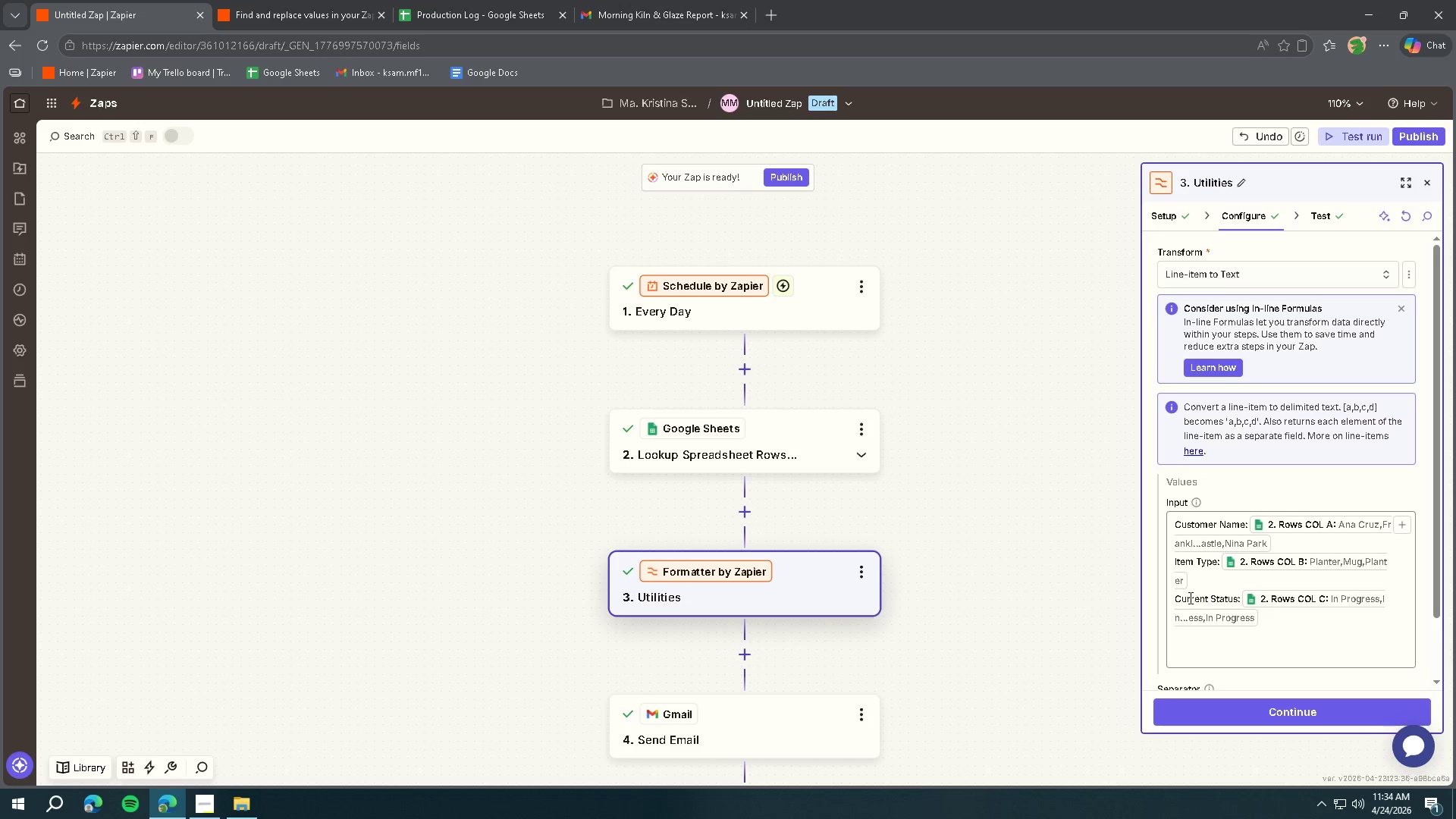 
left_click([1178, 659])
 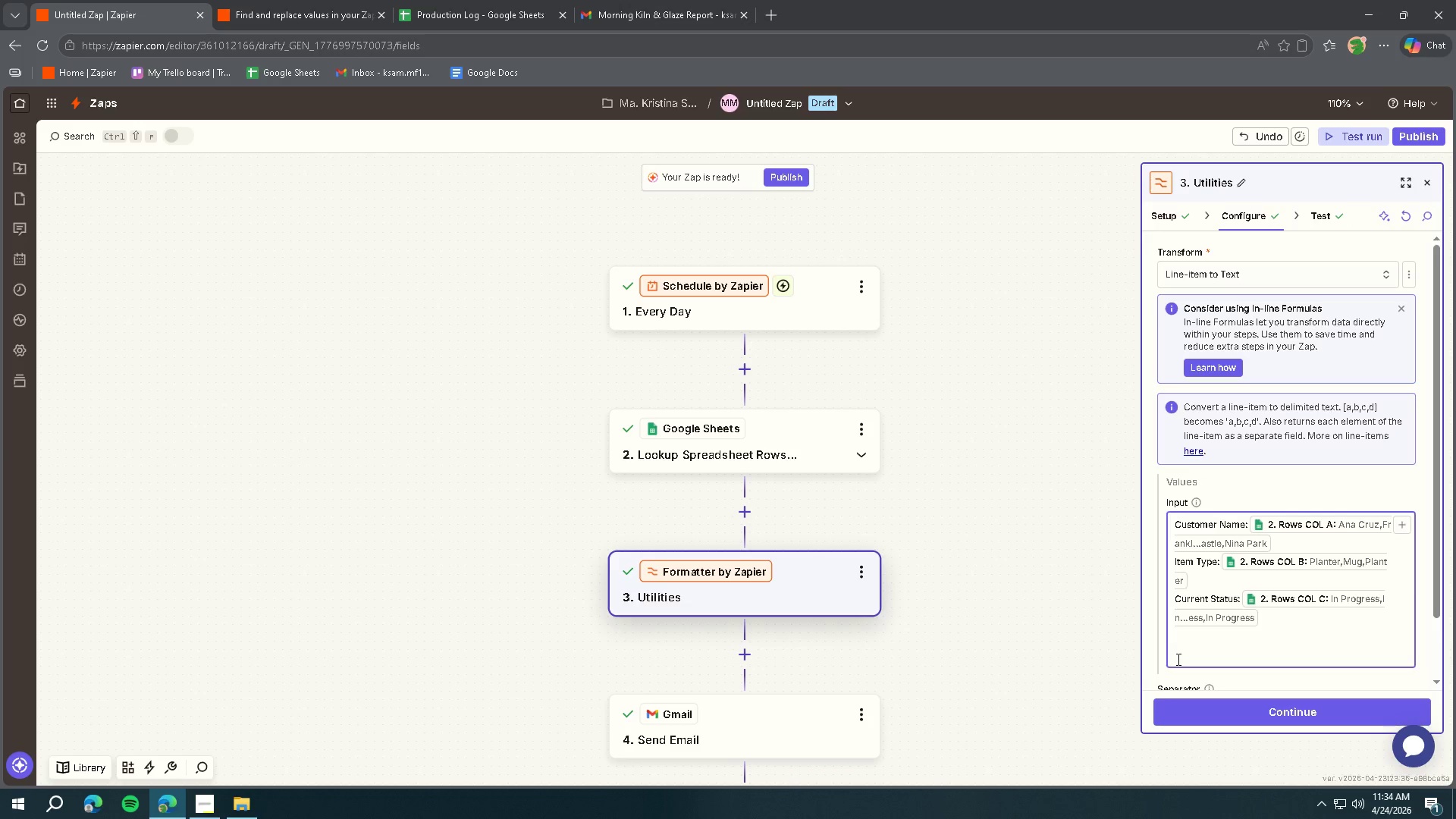 
key(Backspace)
 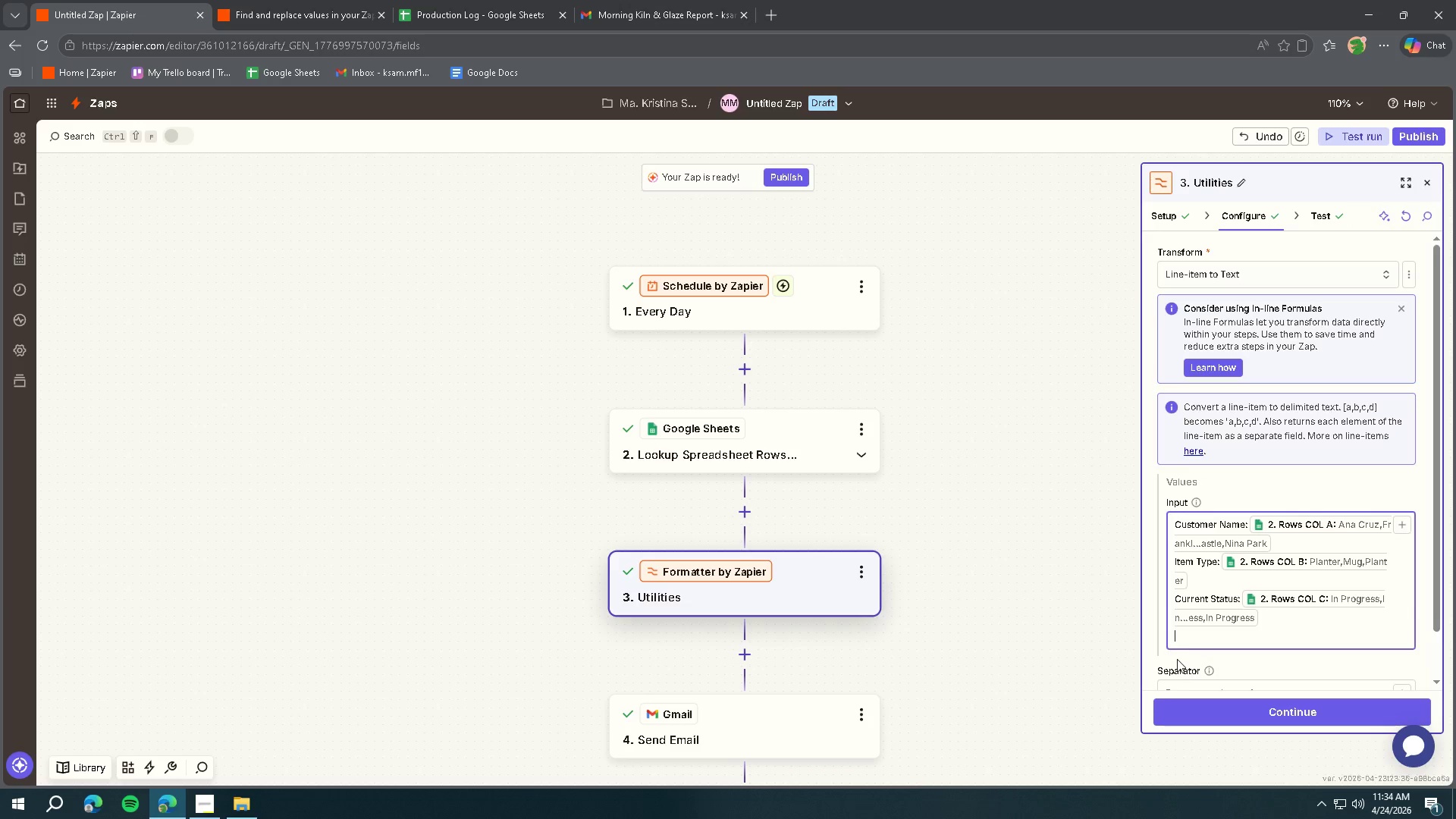 
key(Backspace)
 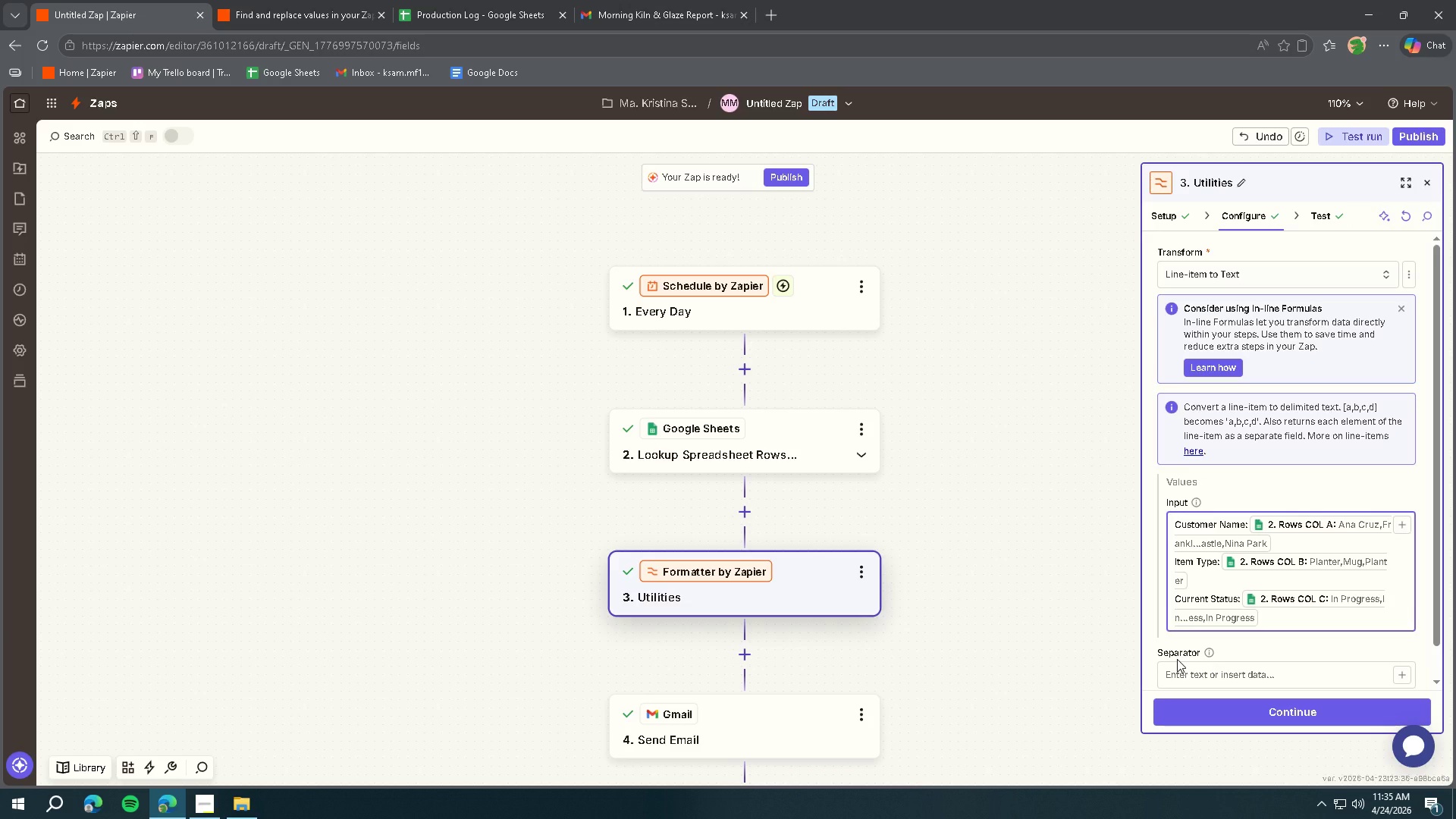 
wait(5.12)
 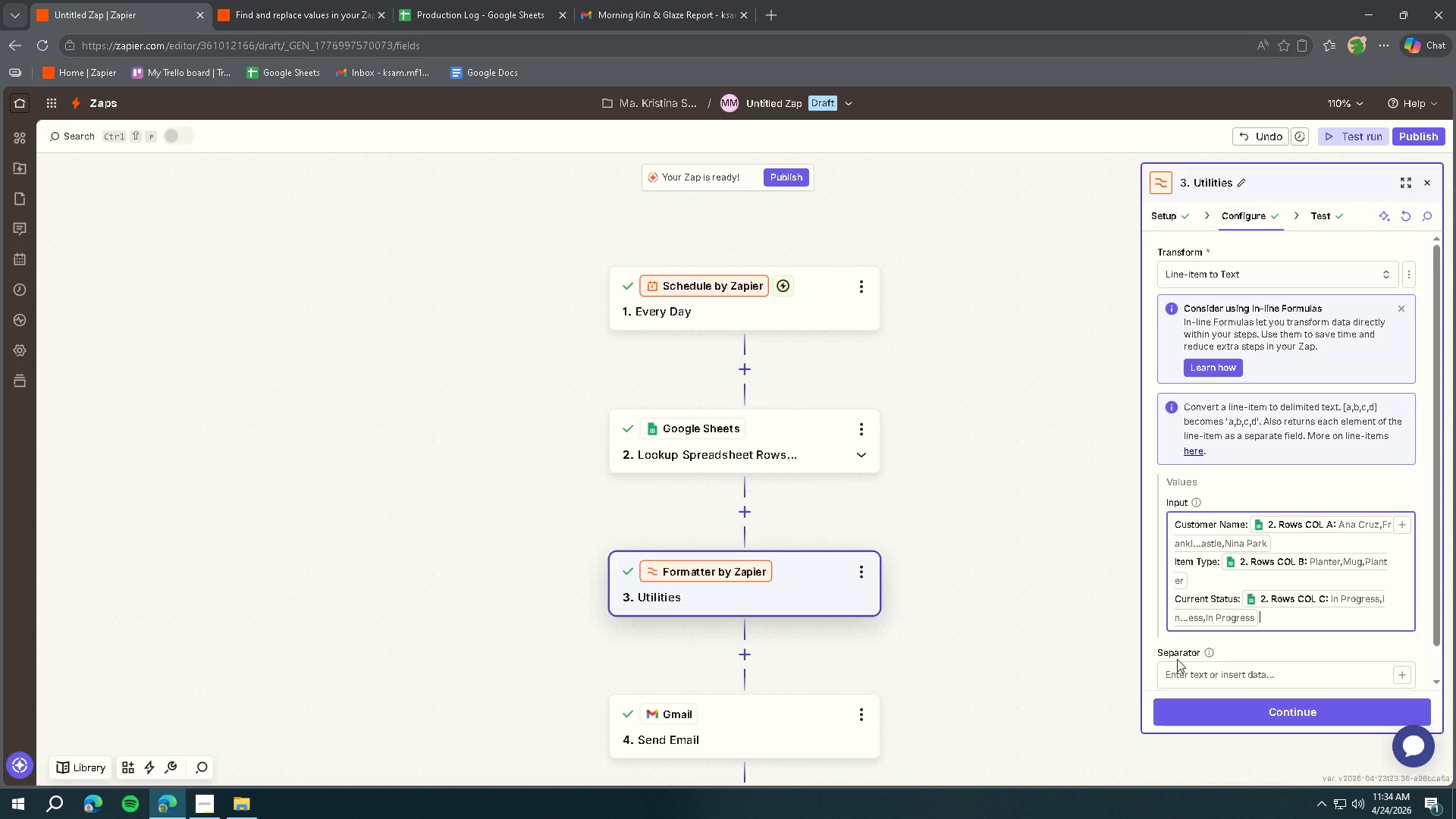 
key(Shift+ShiftRight)
 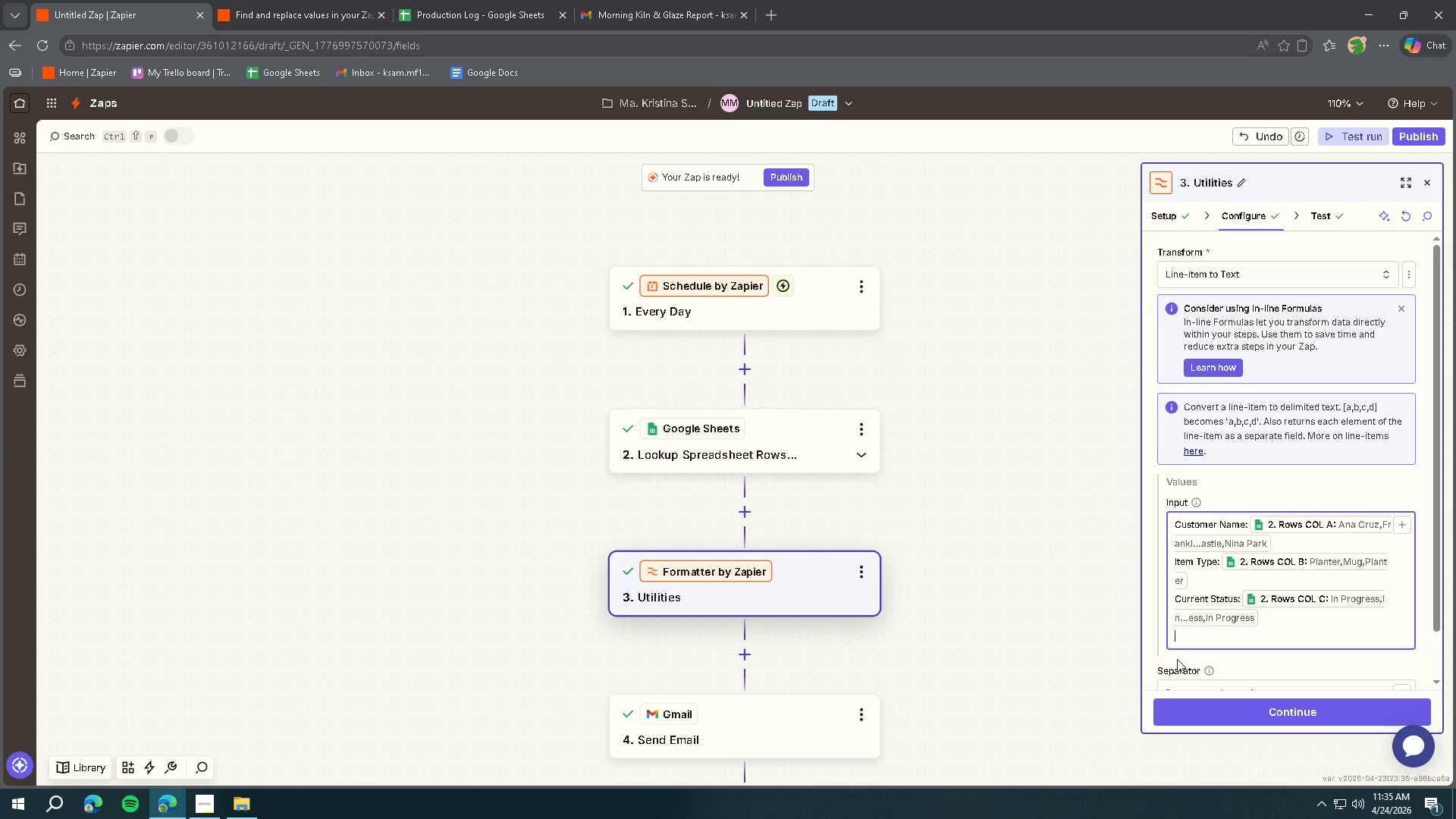 
key(Shift+Enter)
 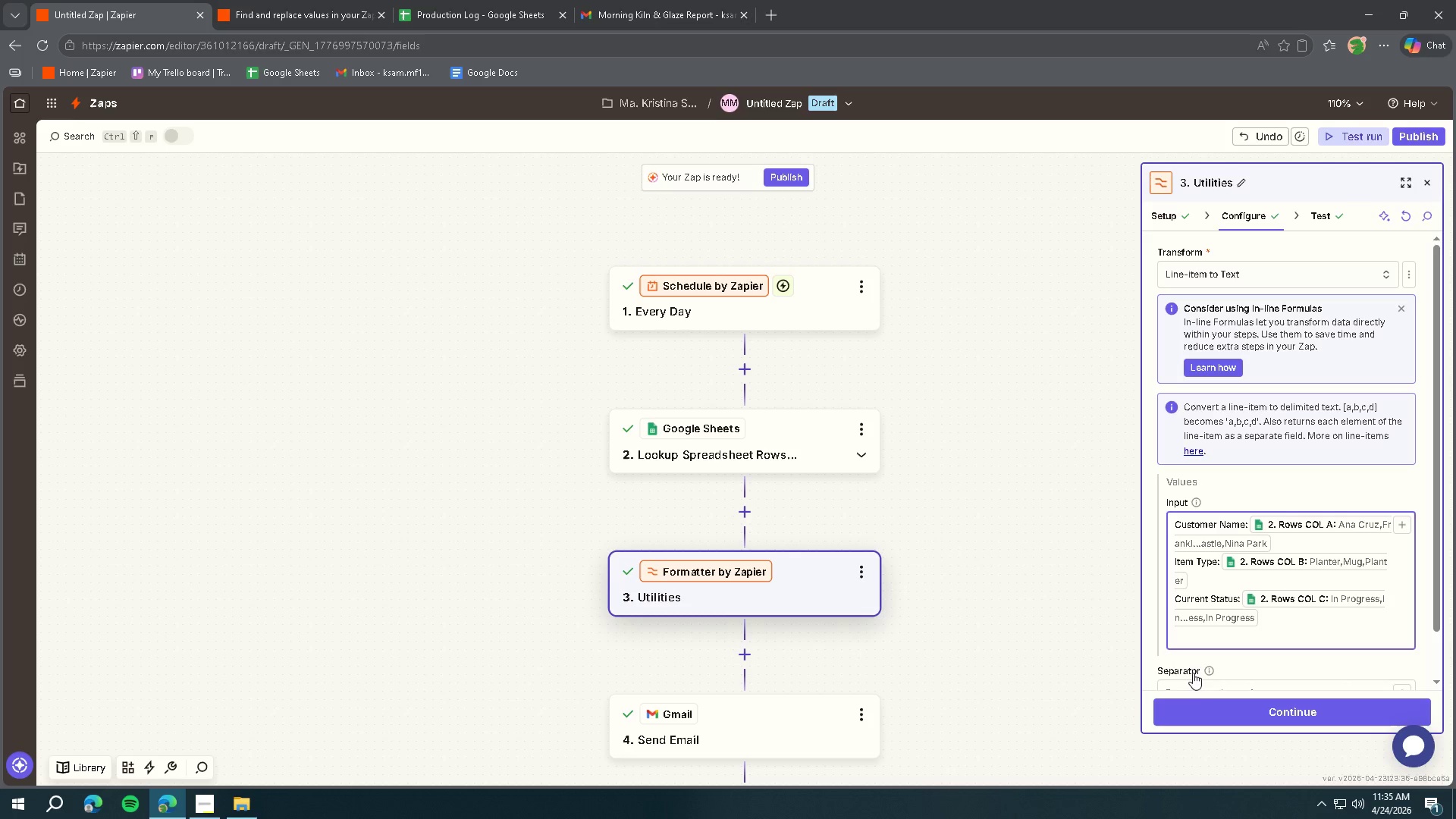 
left_click([1200, 710])
 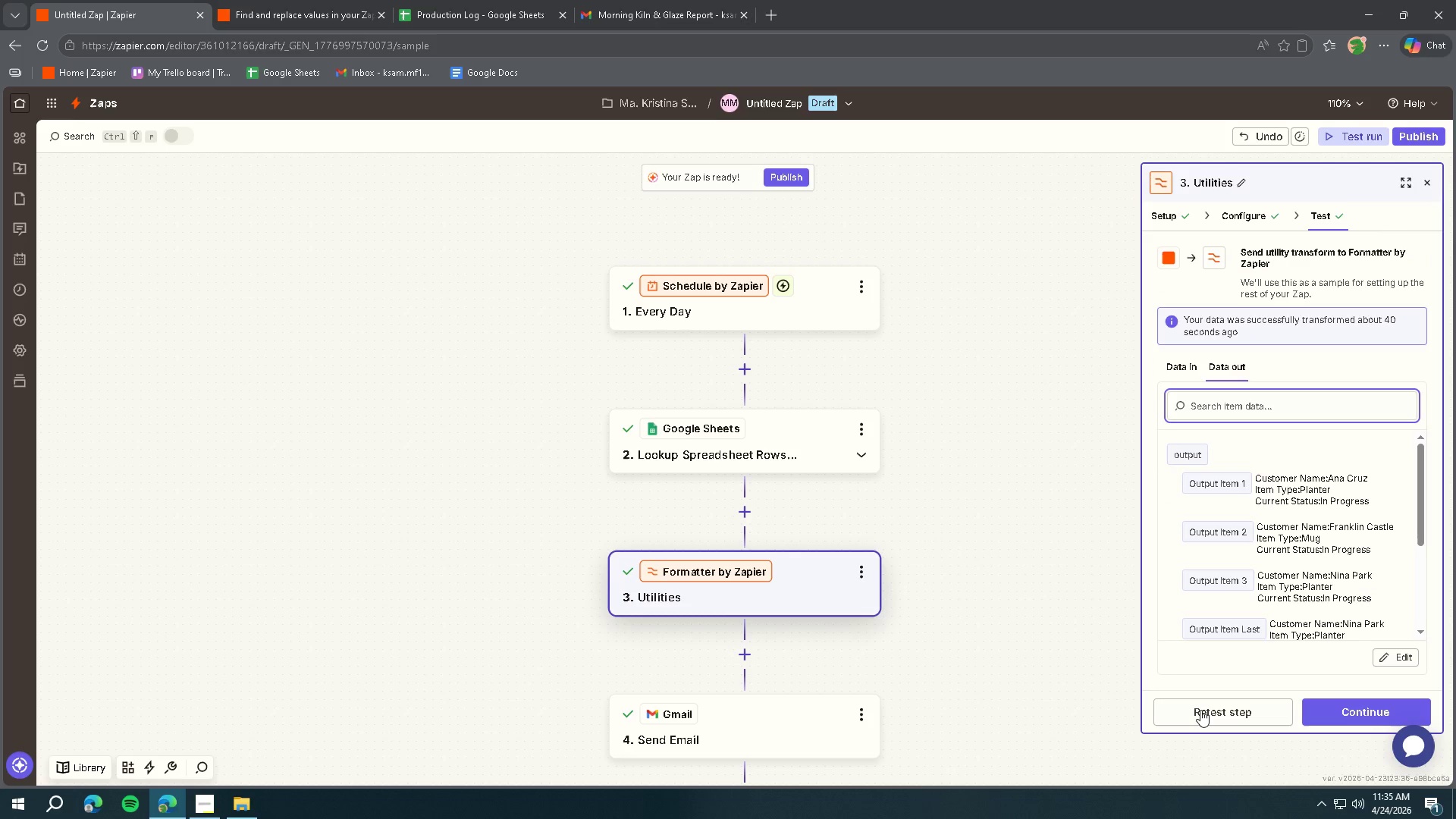 
left_click([1200, 710])
 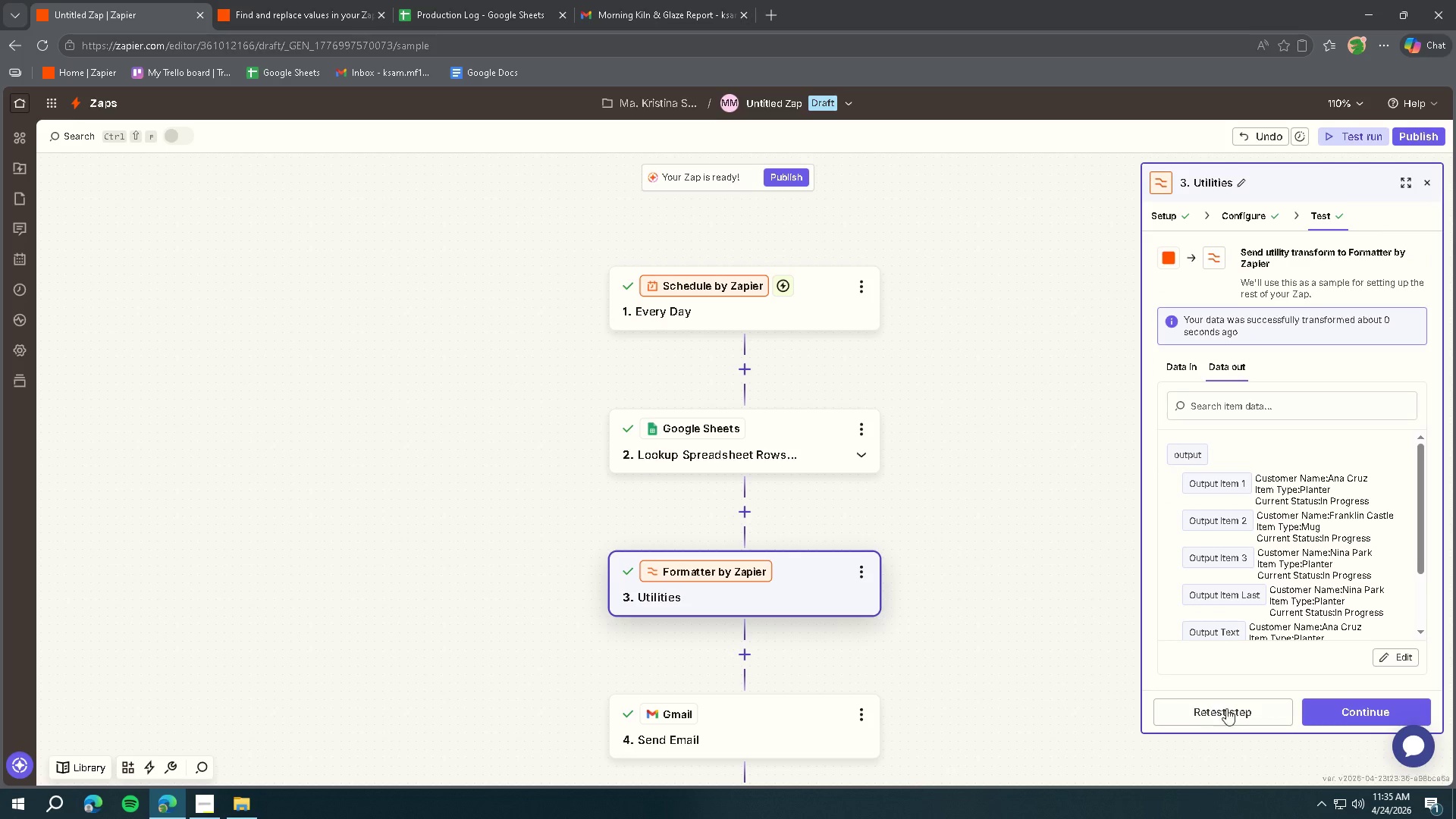 
left_click([1329, 708])
 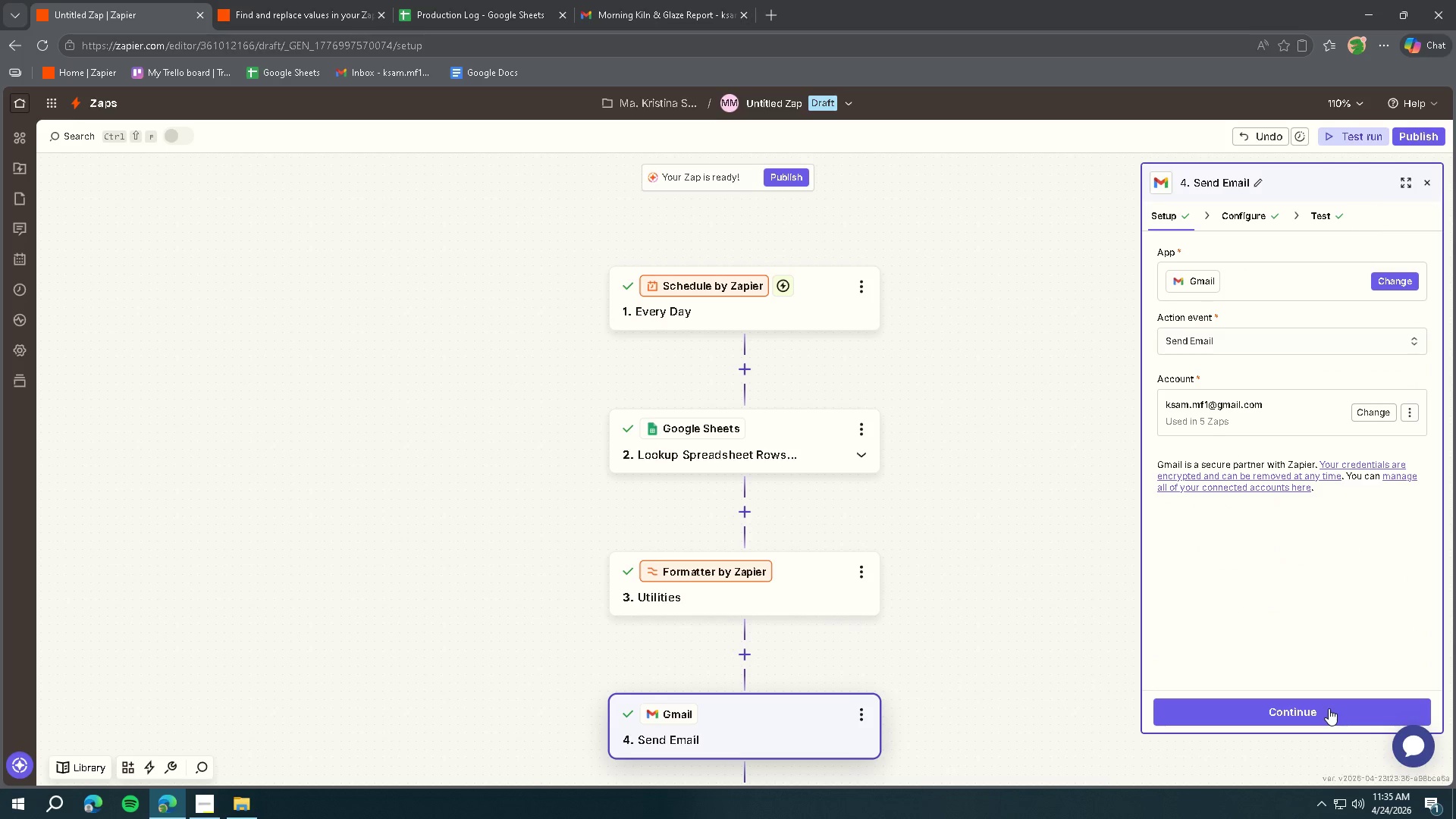 
left_click([1329, 708])
 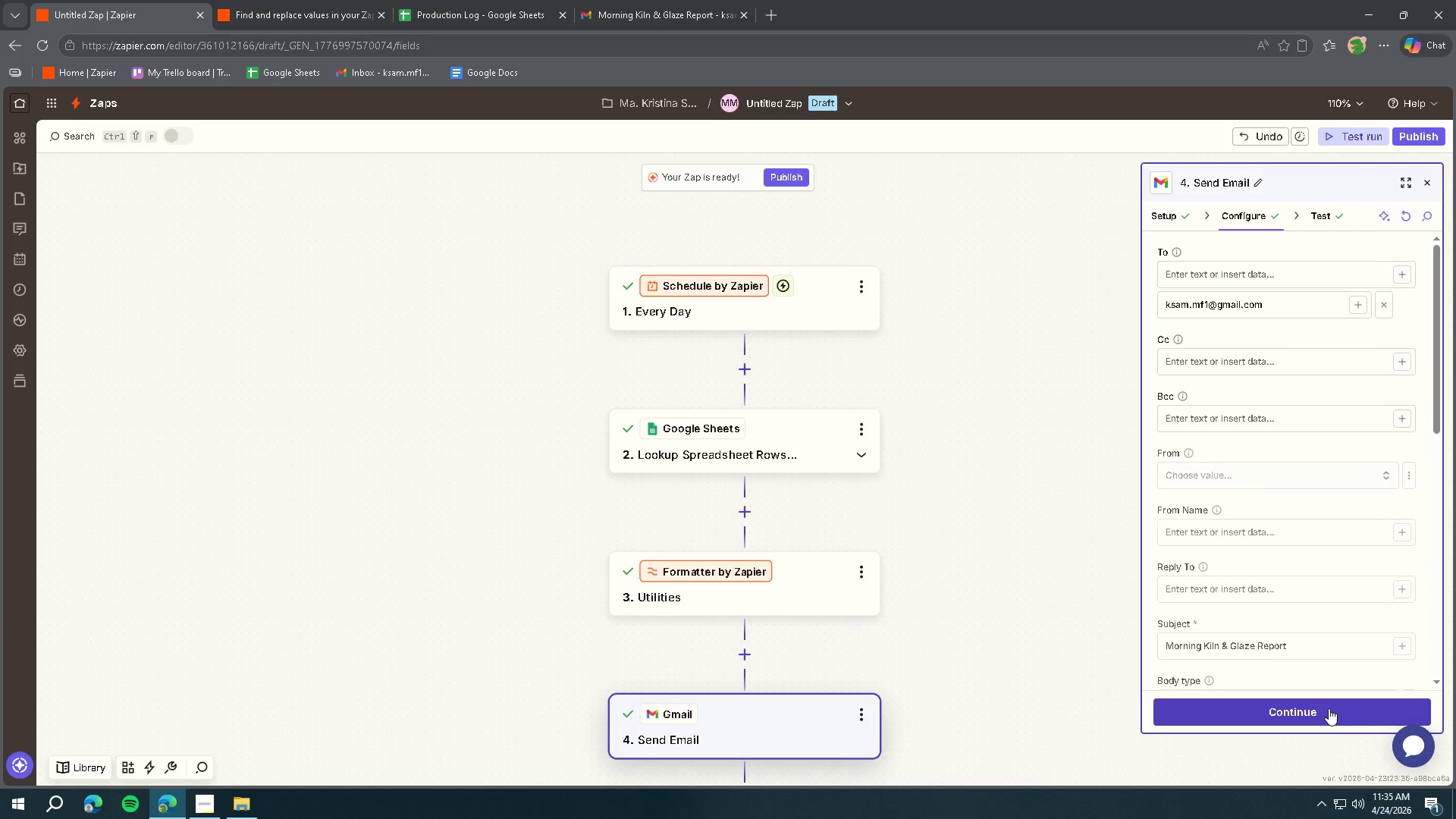 
left_click([1329, 708])
 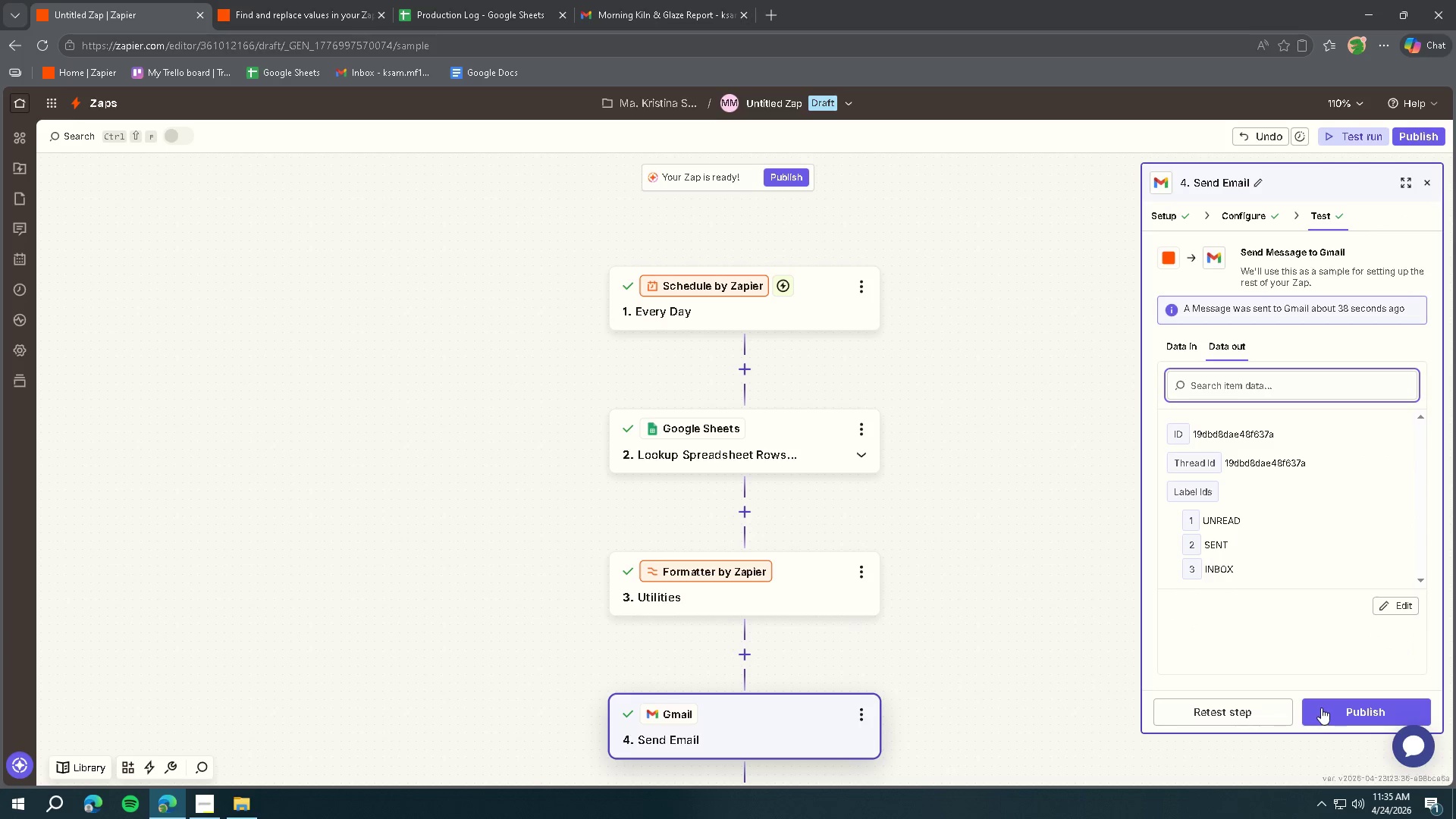 
left_click([1262, 701])
 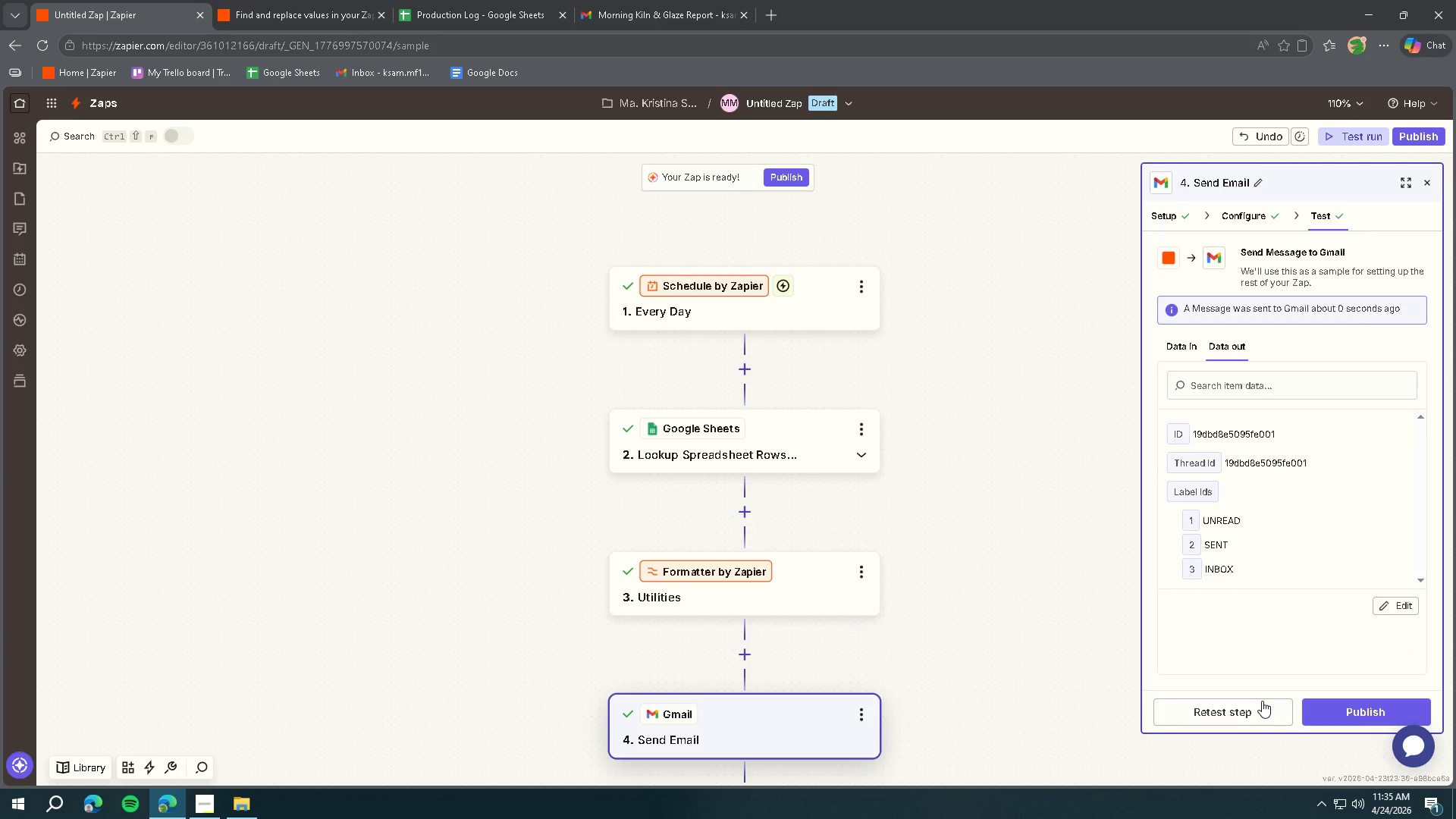 
wait(5.14)
 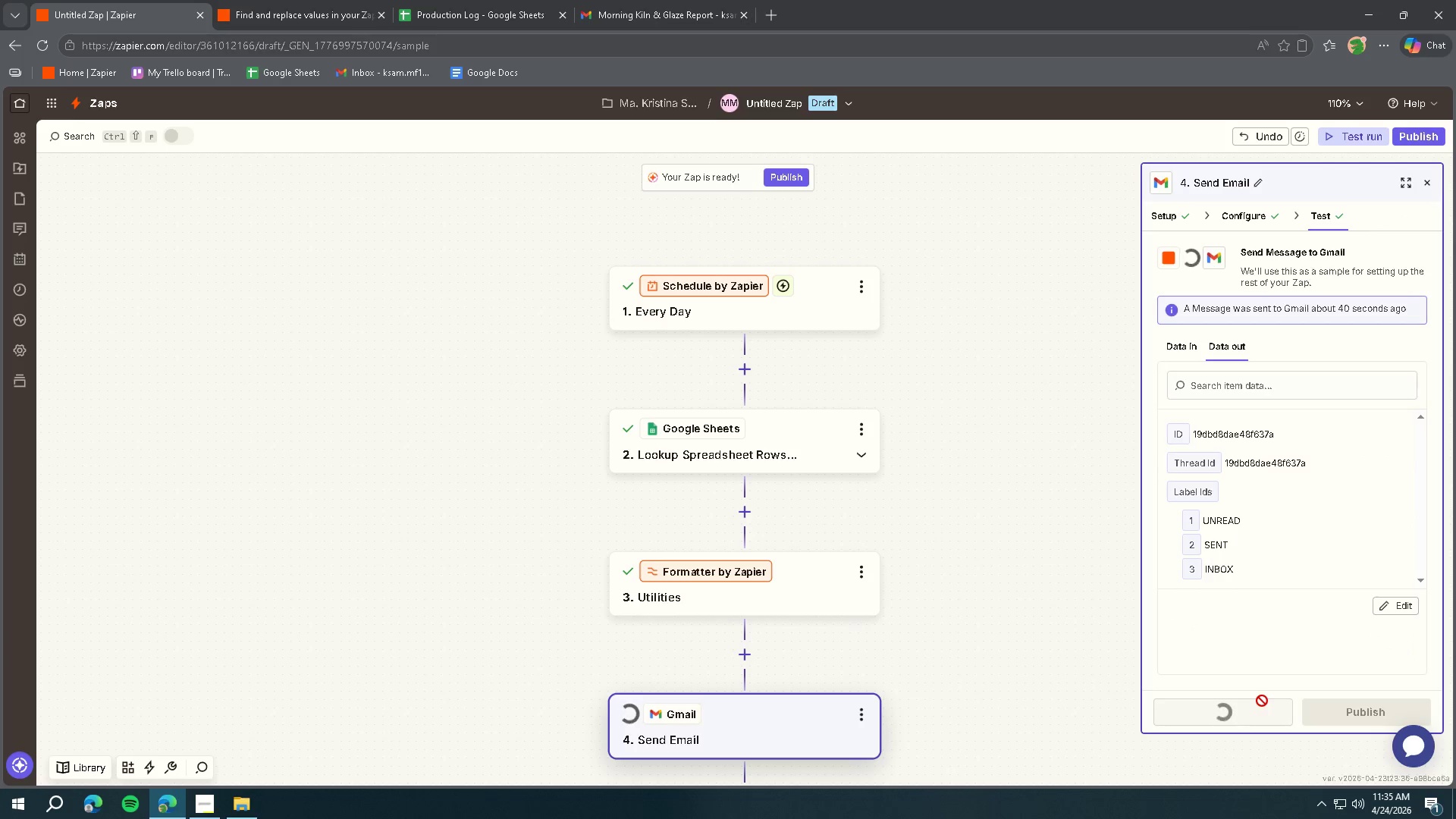 
left_click([610, 28])
 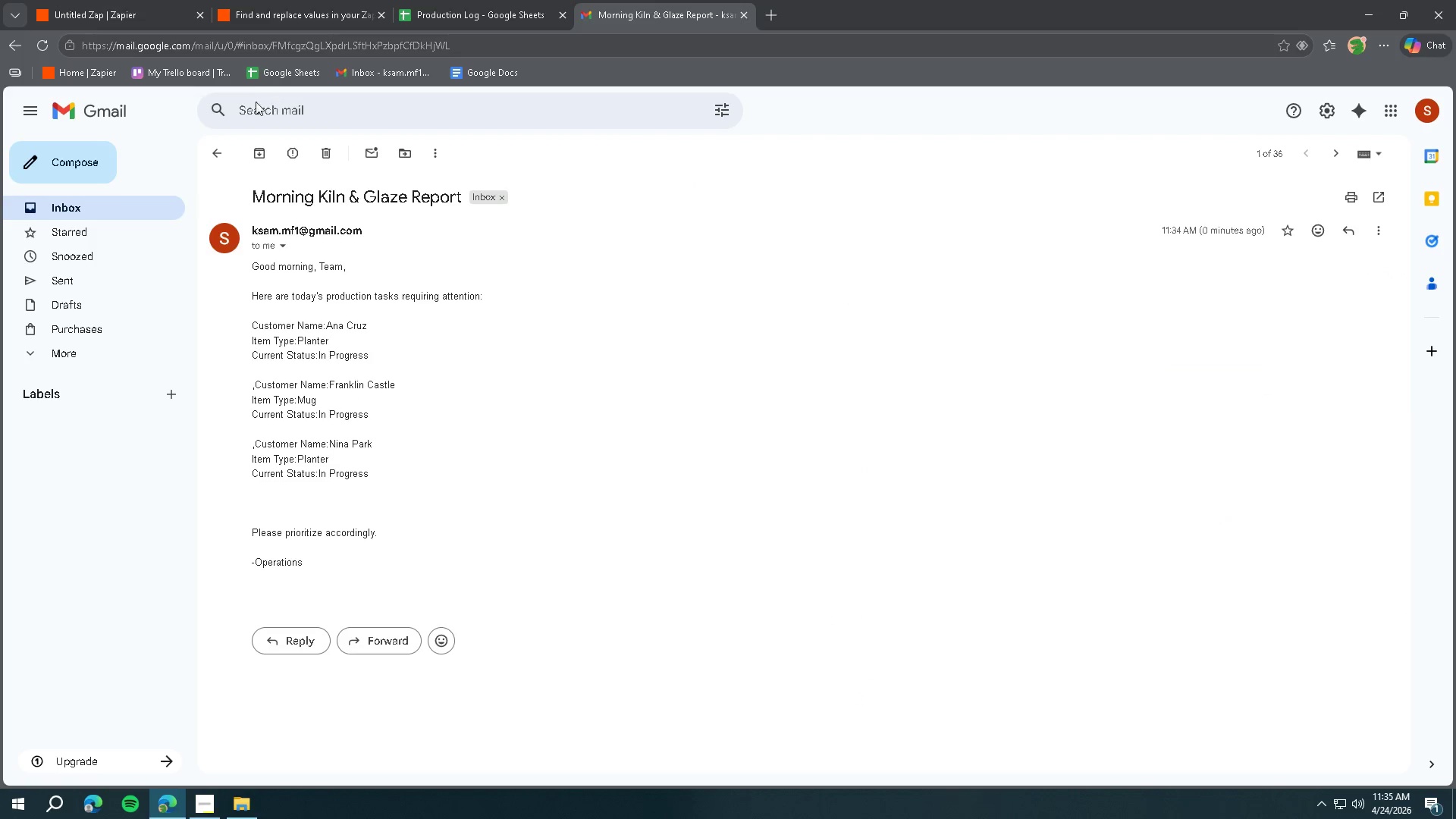 
left_click([83, 121])
 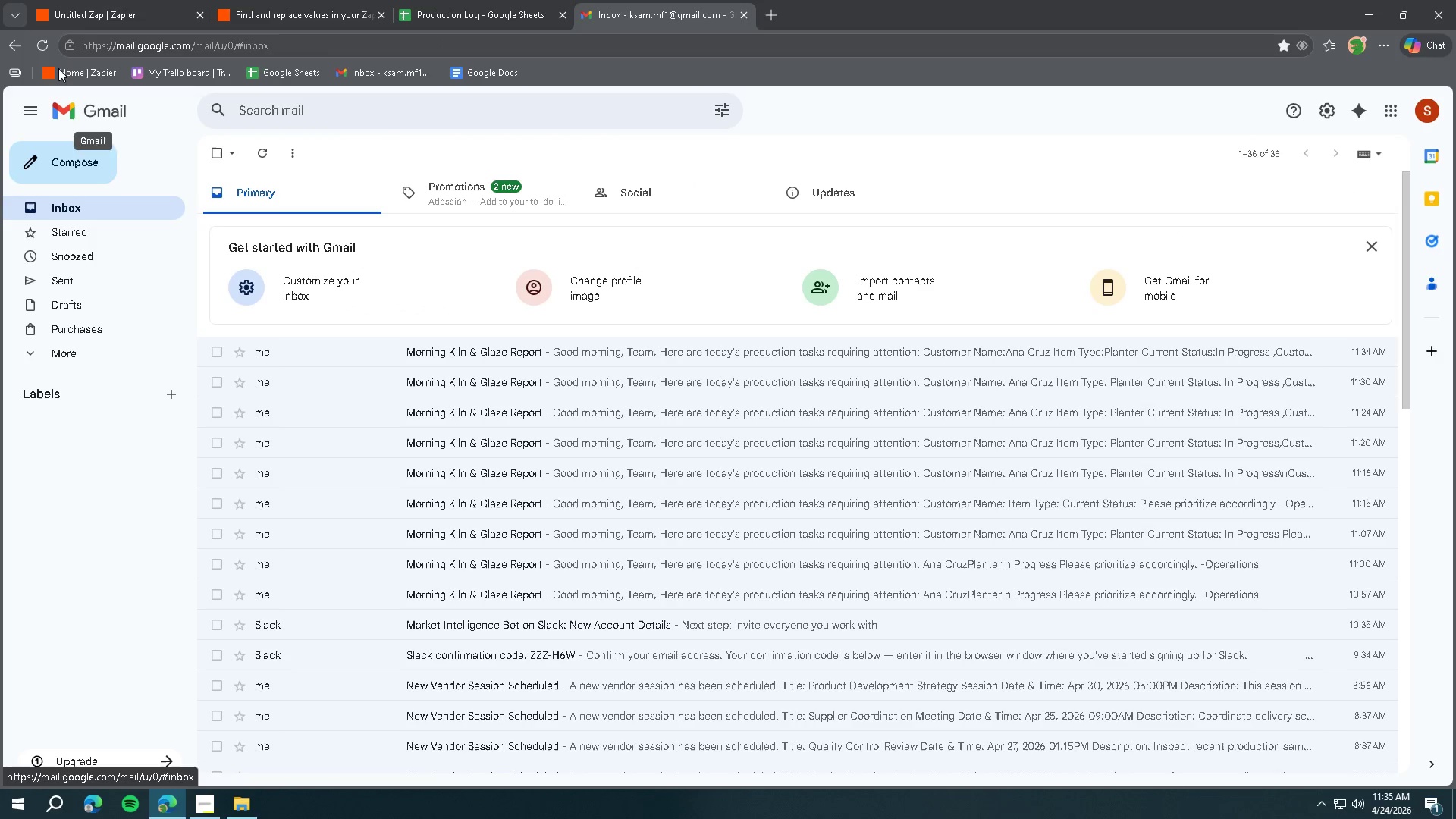 
left_click([40, 46])
 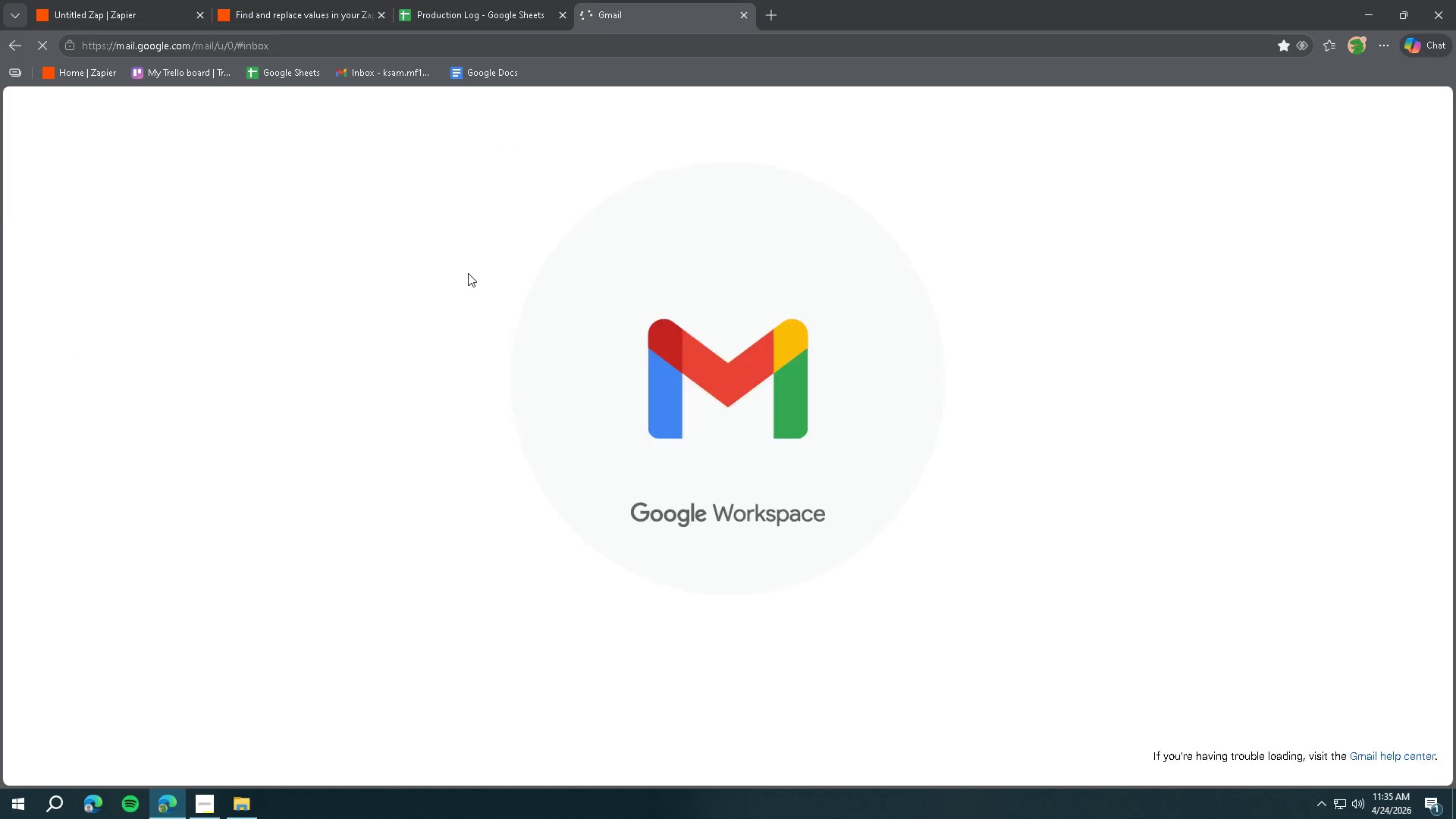 
left_click([497, 341])
 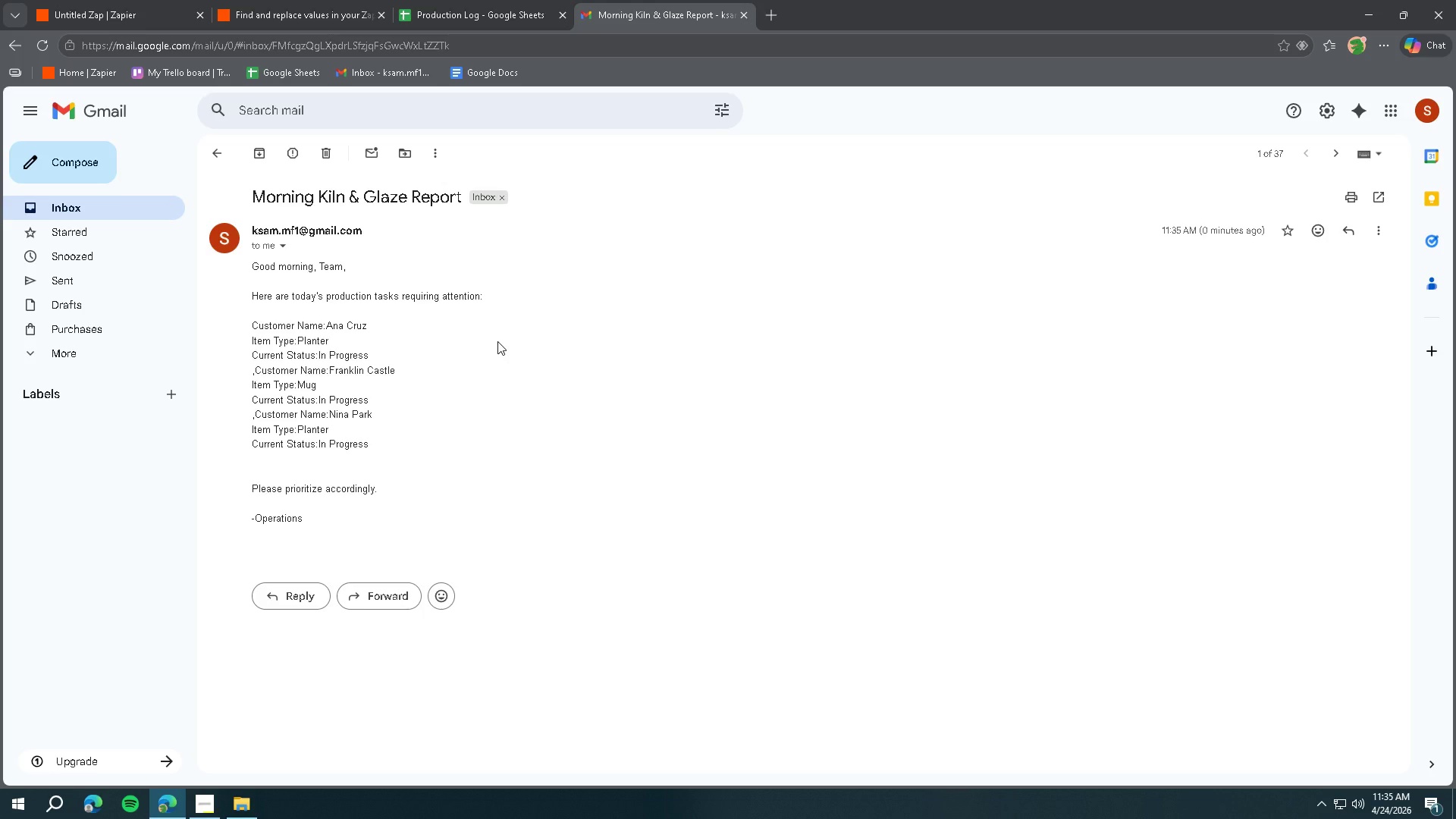 
wait(14.36)
 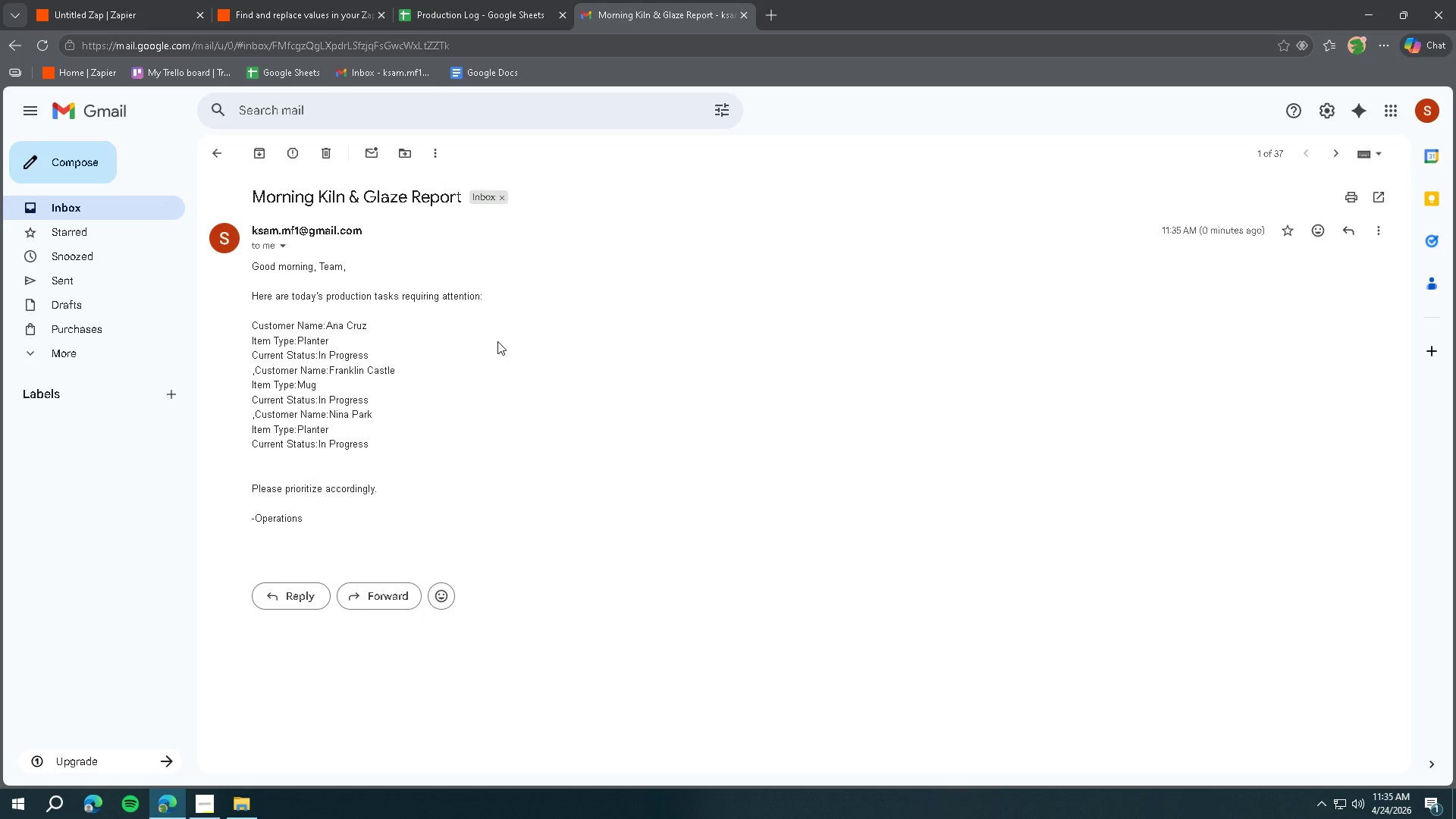 
left_click([115, 22])
 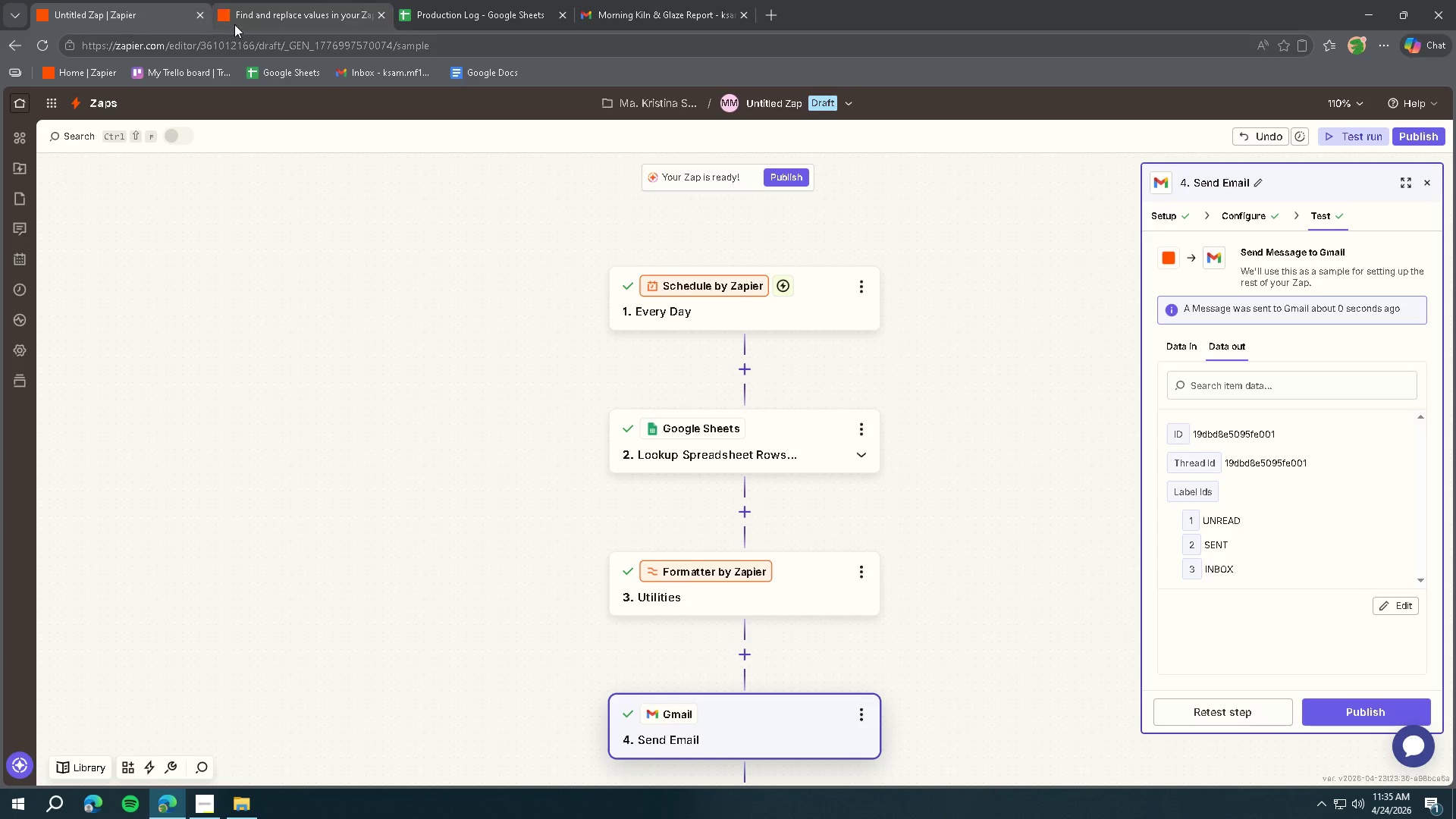 
left_click([247, 24])
 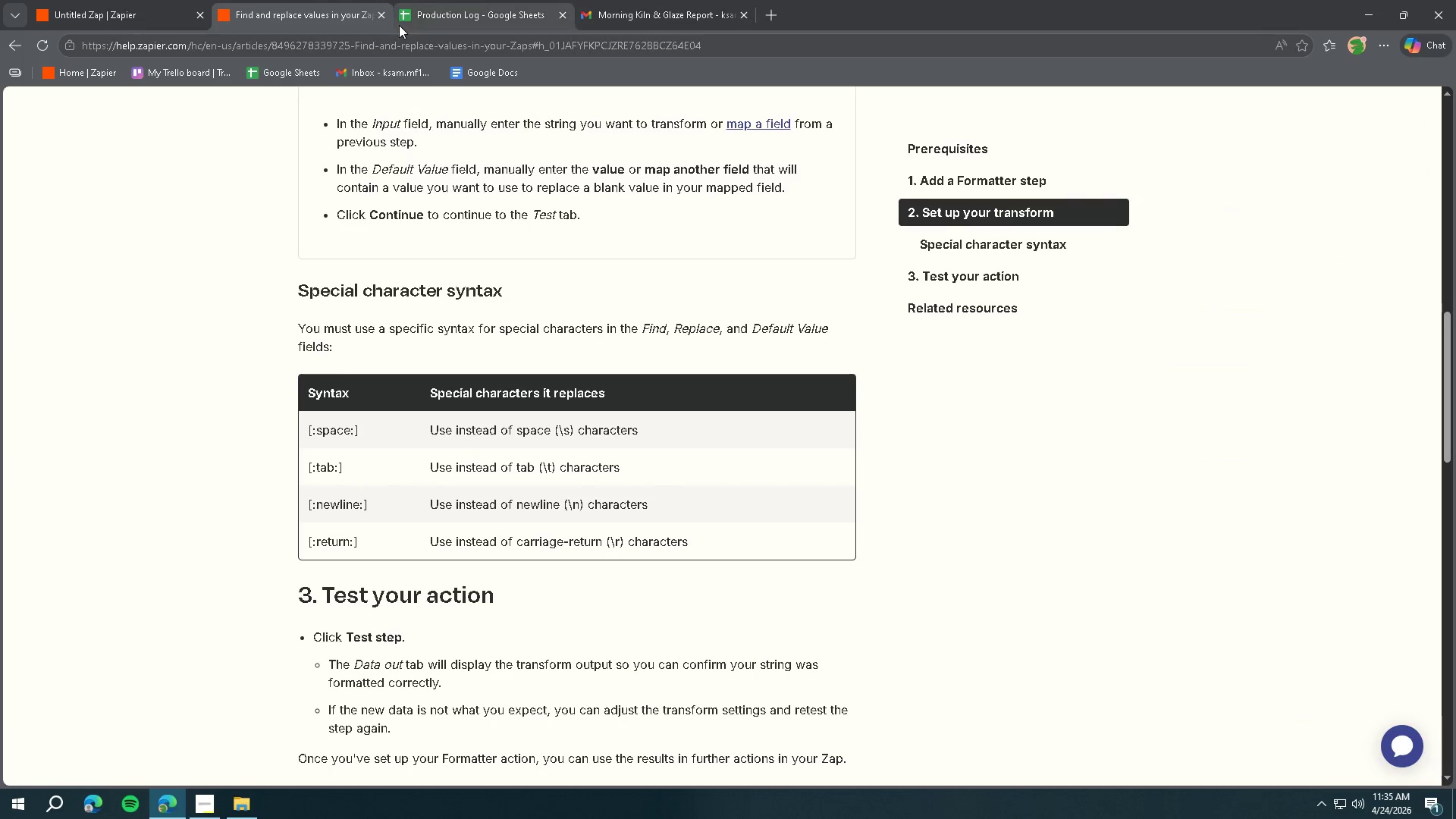 
left_click([423, 24])
 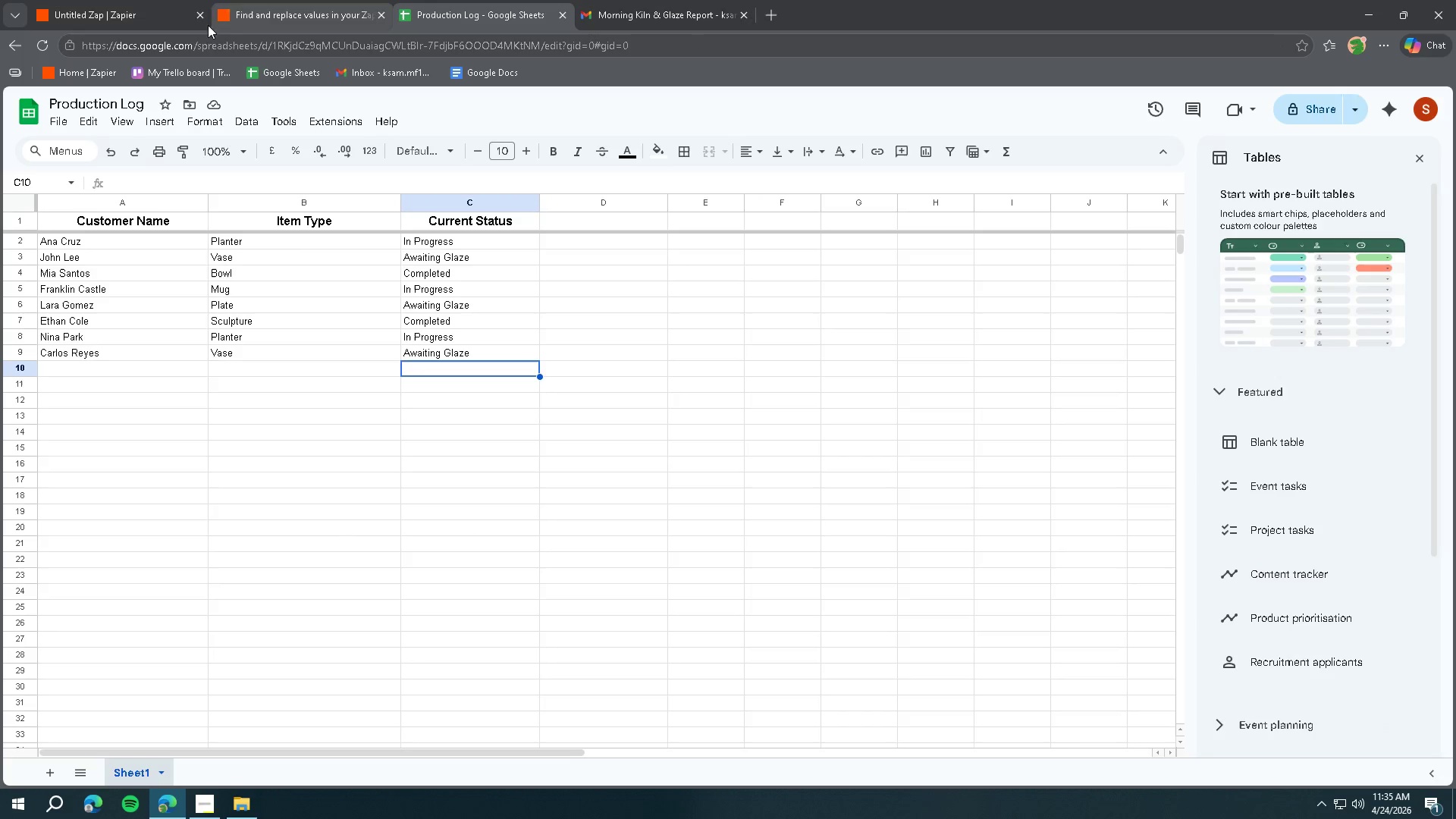 
left_click([134, 15])
 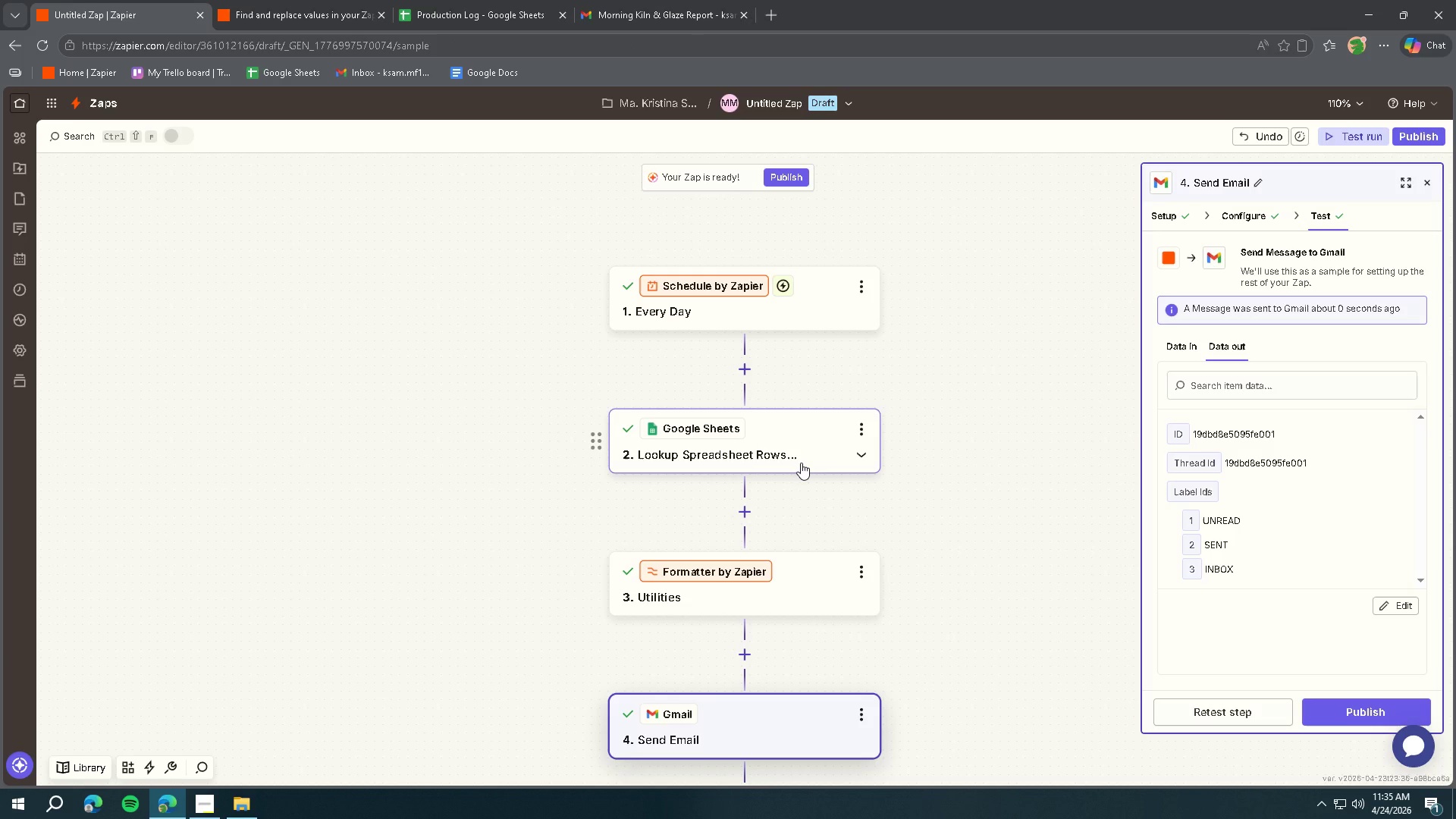 
left_click([801, 463])
 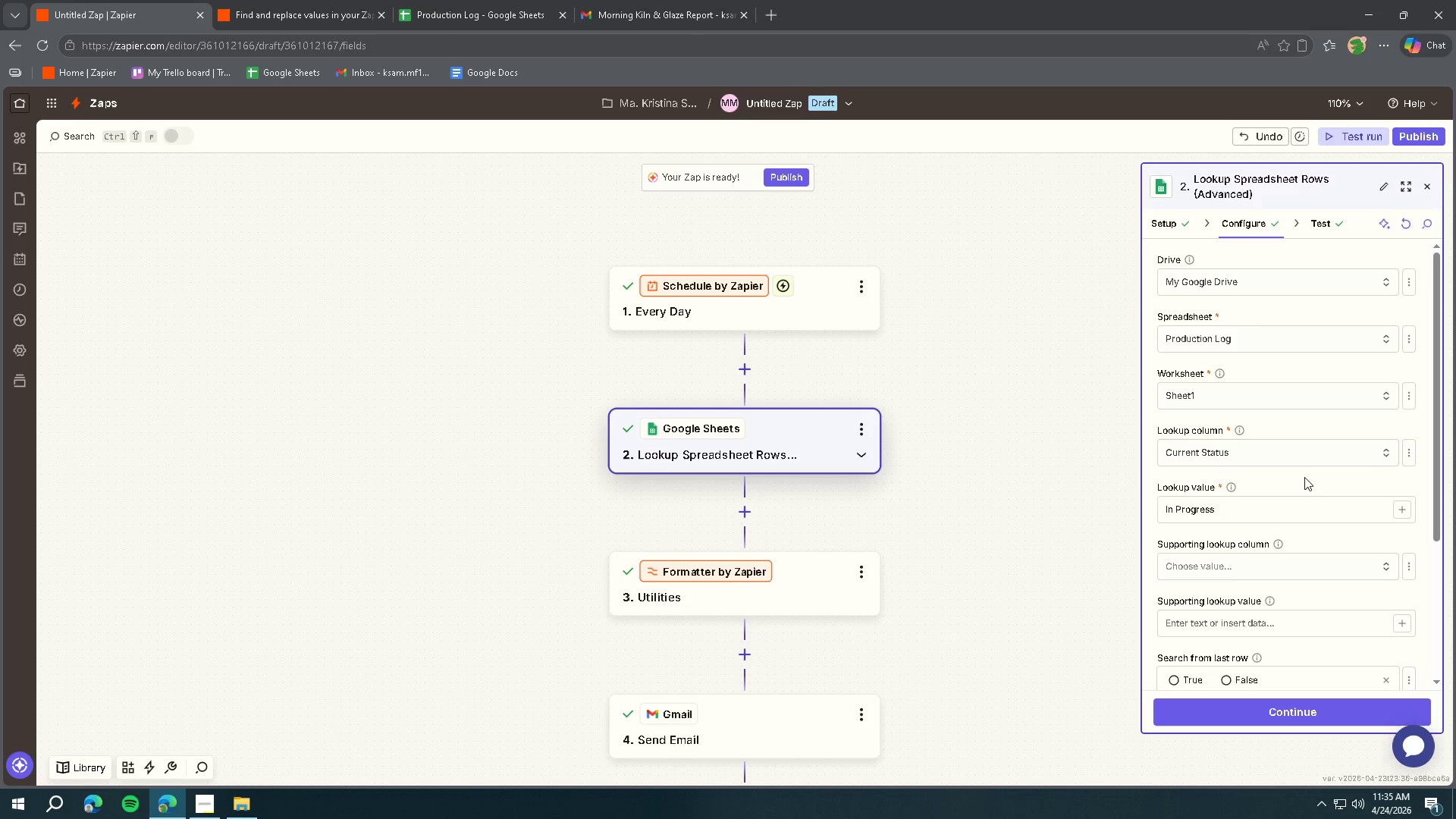 
scroll: coordinate [1299, 478], scroll_direction: down, amount: 6.0
 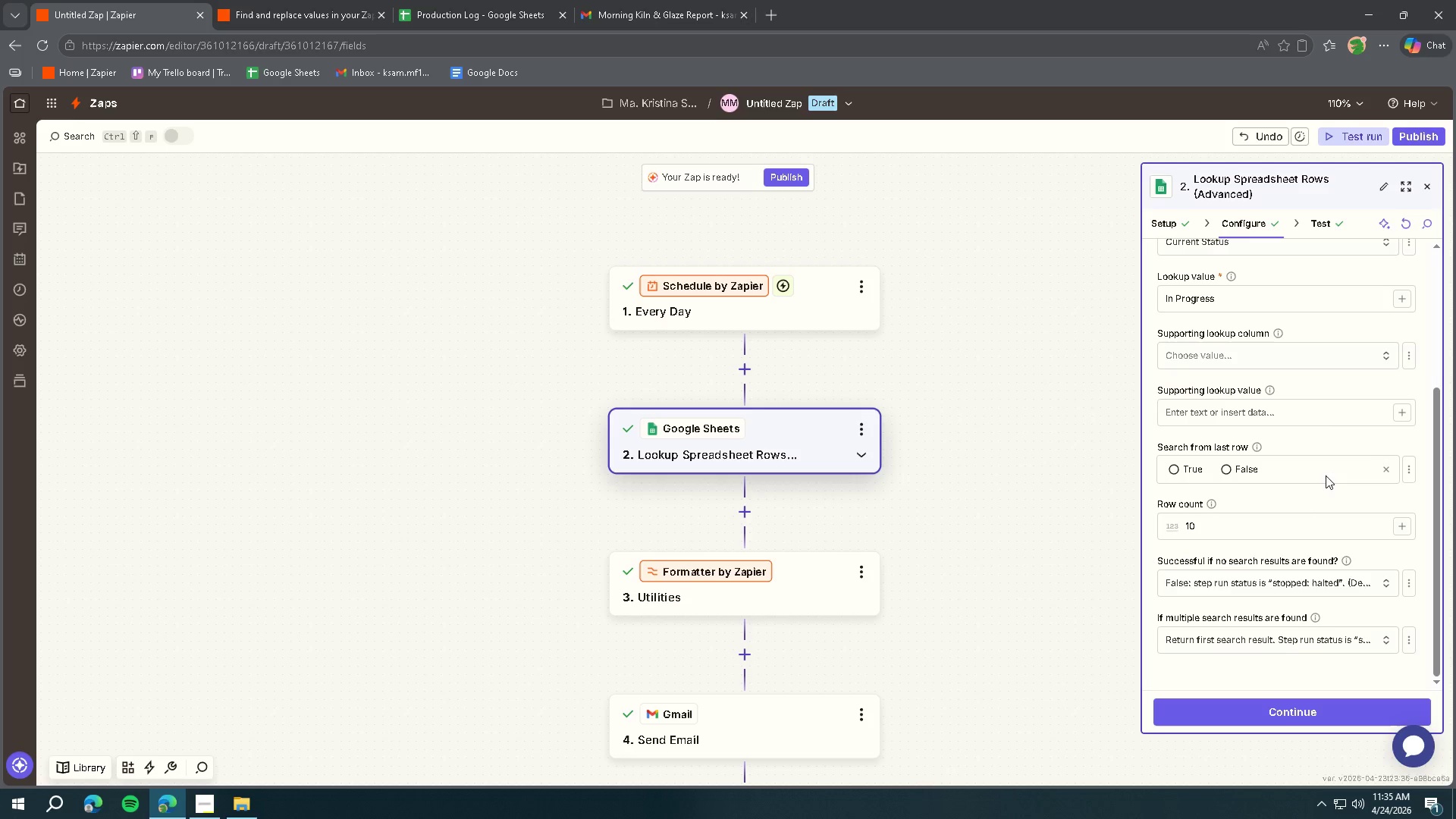 
scroll: coordinate [1294, 541], scroll_direction: up, amount: 5.0
 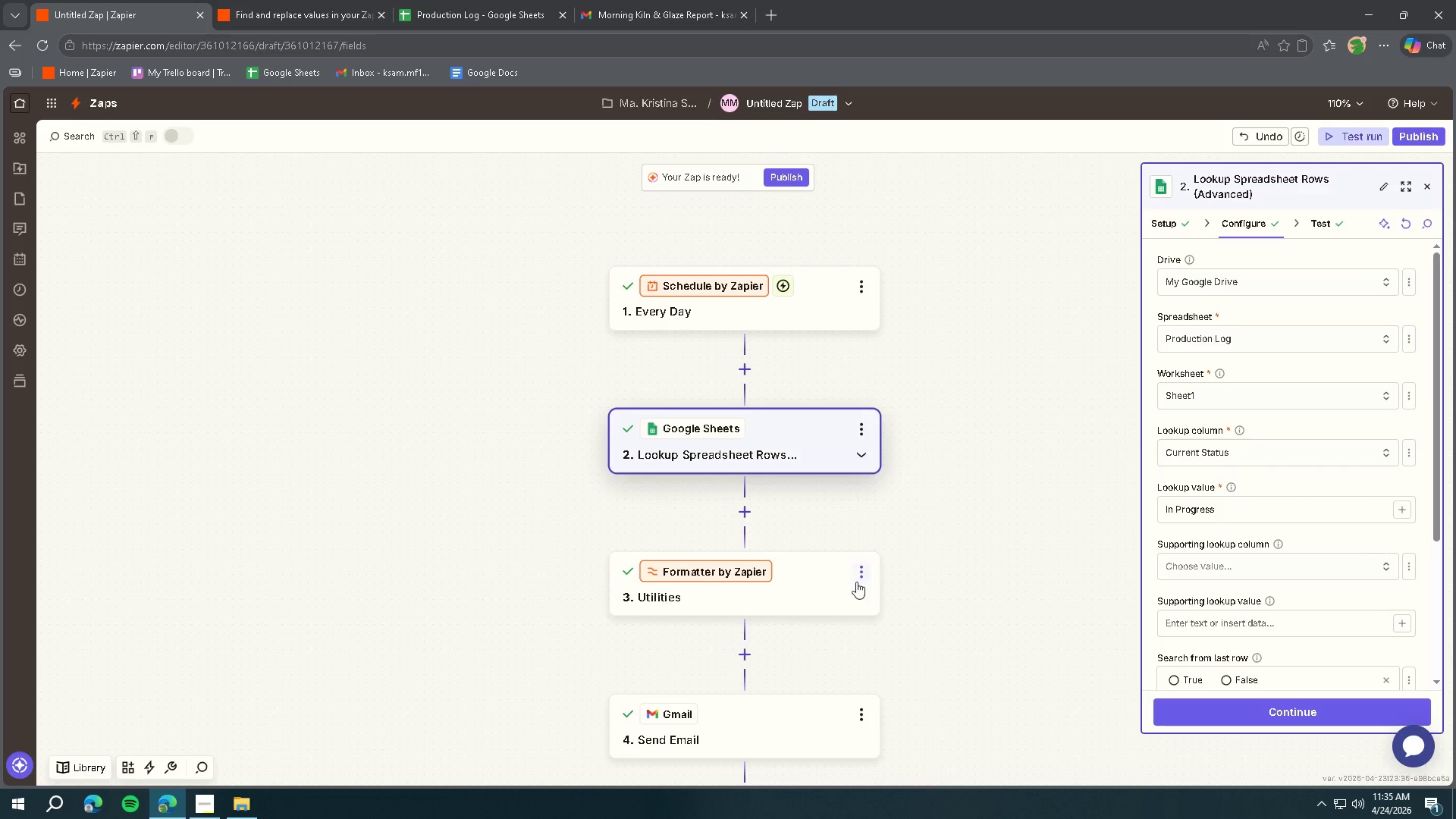 
left_click([821, 590])
 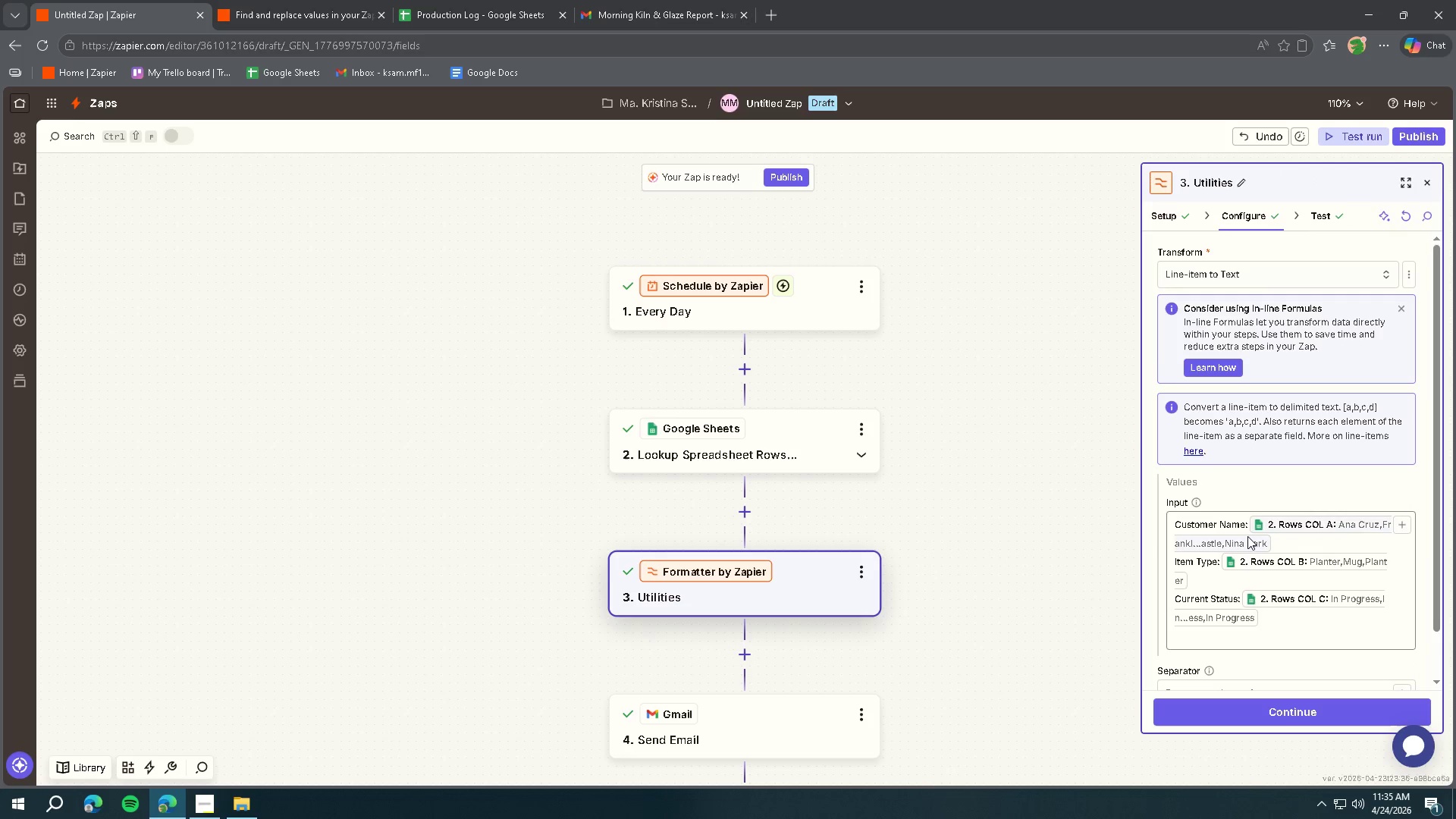 
scroll: coordinate [1262, 514], scroll_direction: up, amount: 3.0
 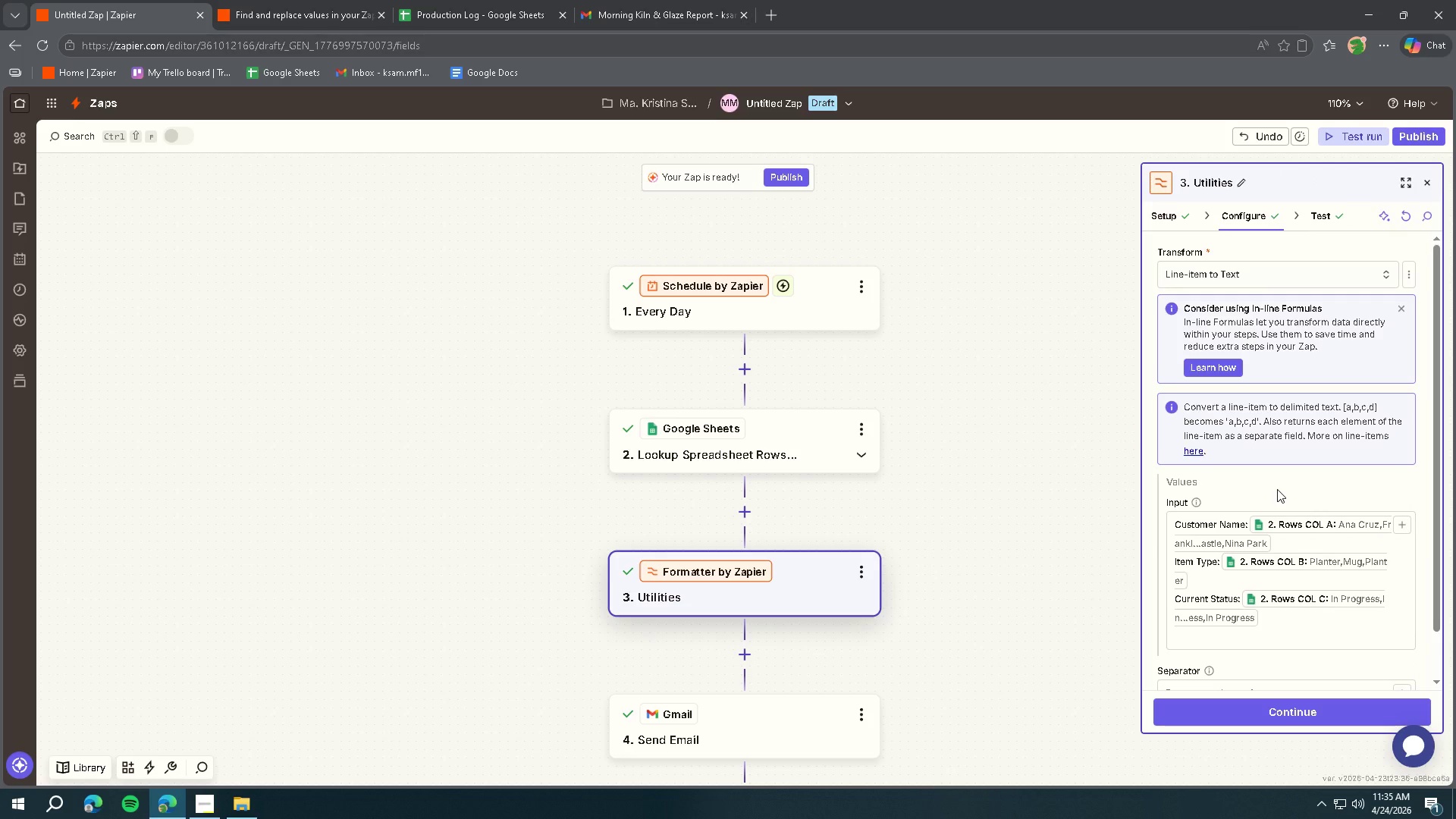 
scroll: coordinate [1266, 488], scroll_direction: down, amount: 2.0
 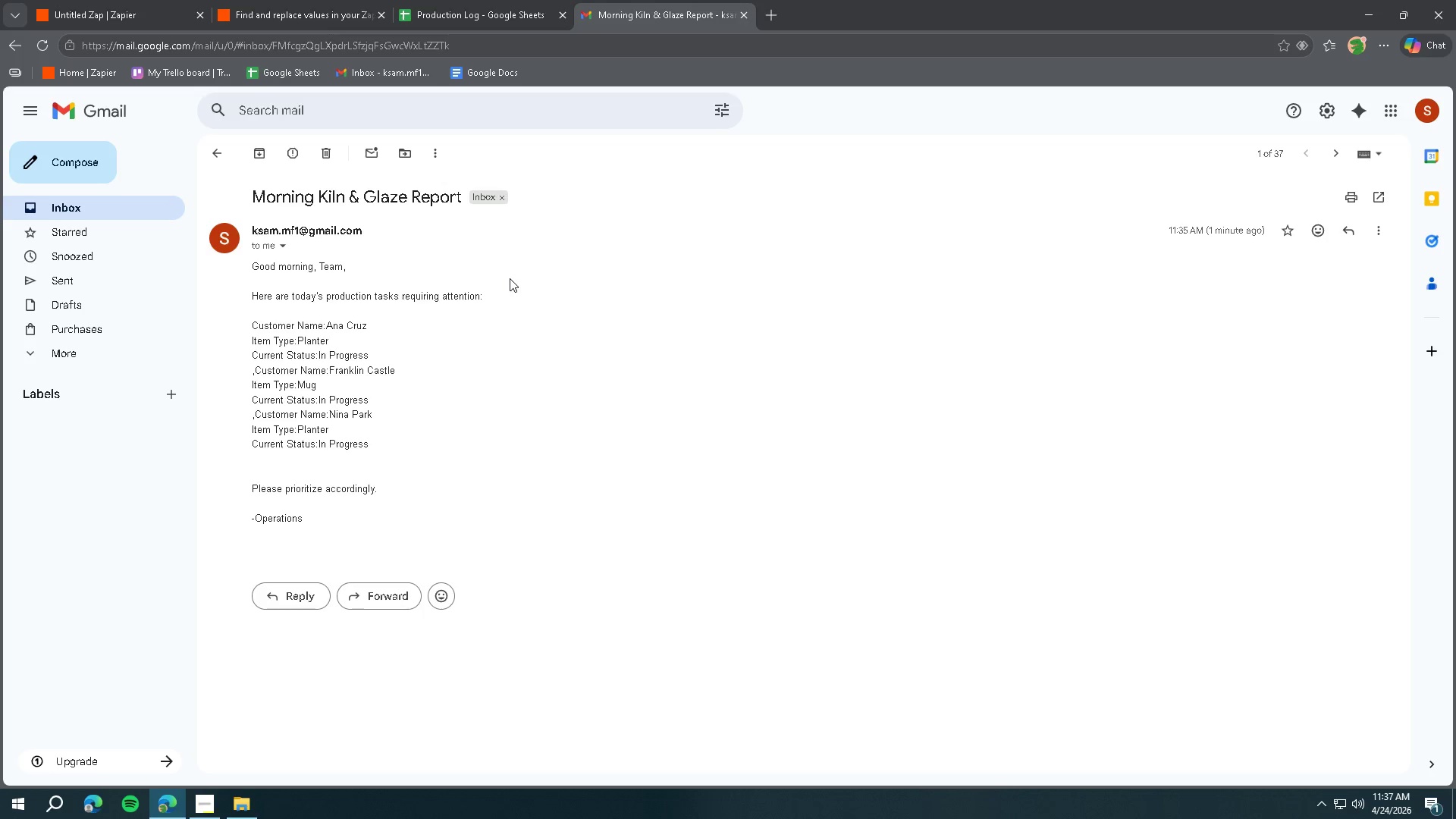 
wait(72.83)
 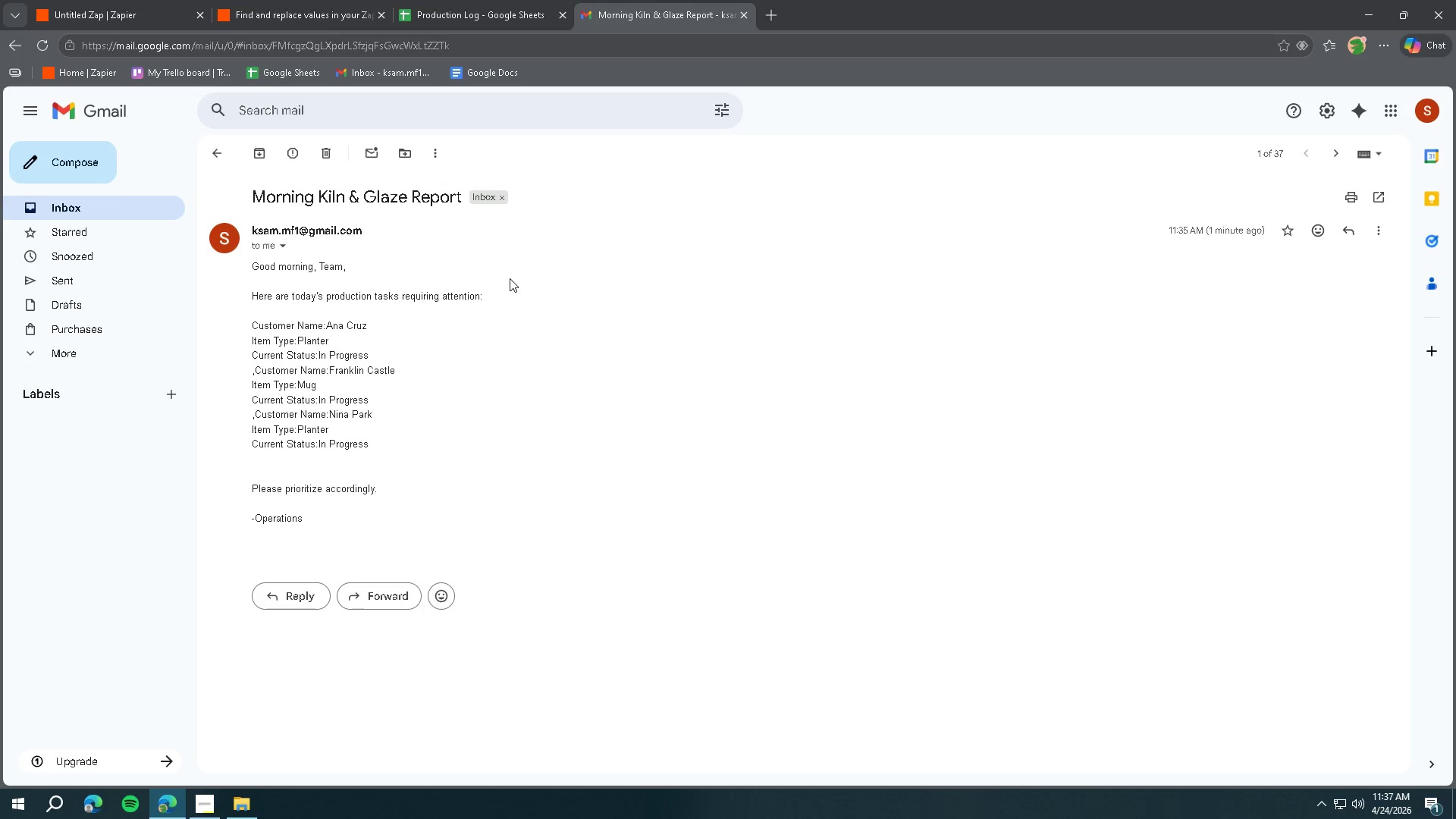 
left_click([105, 20])
 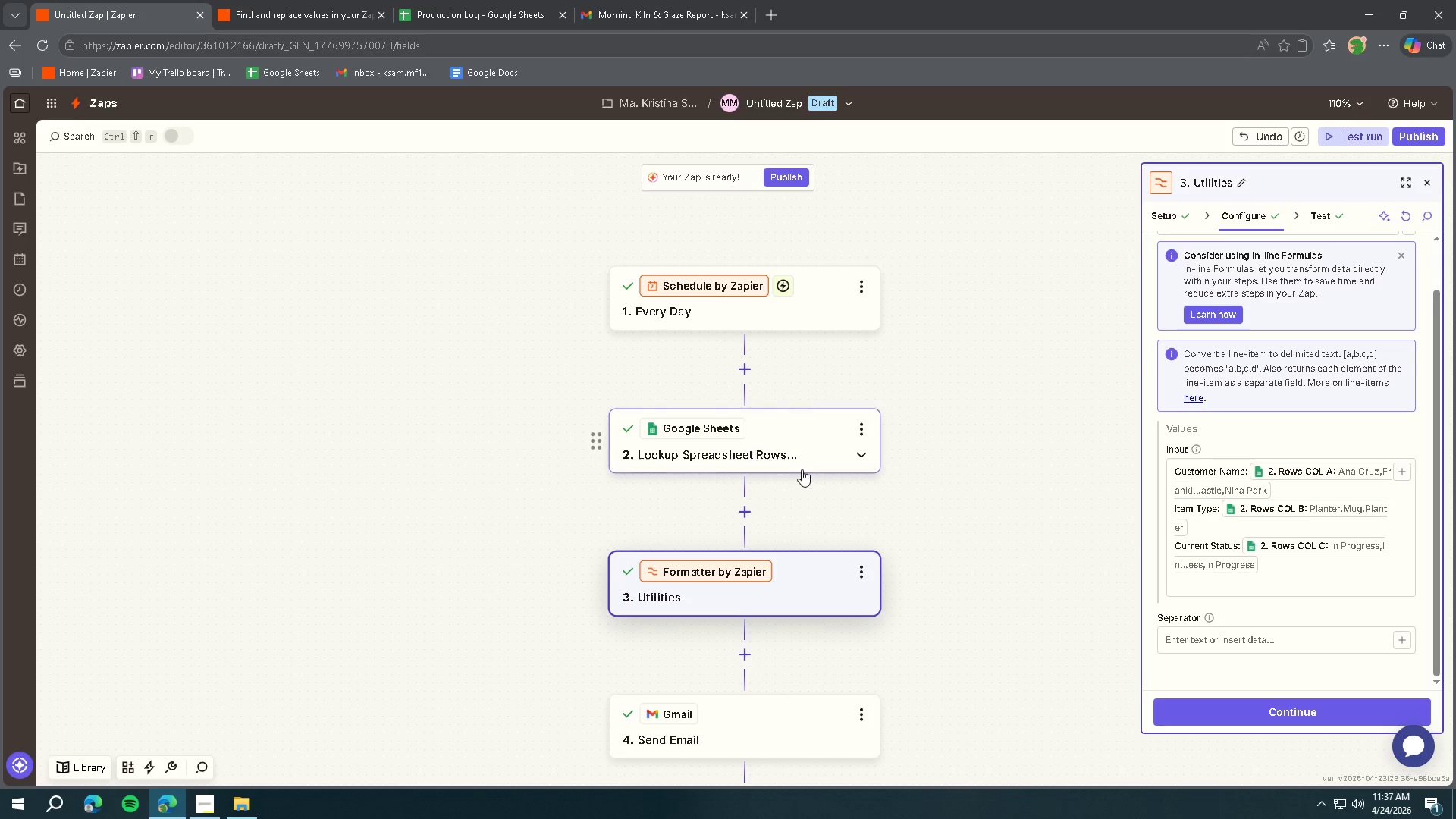 
left_click([805, 460])
 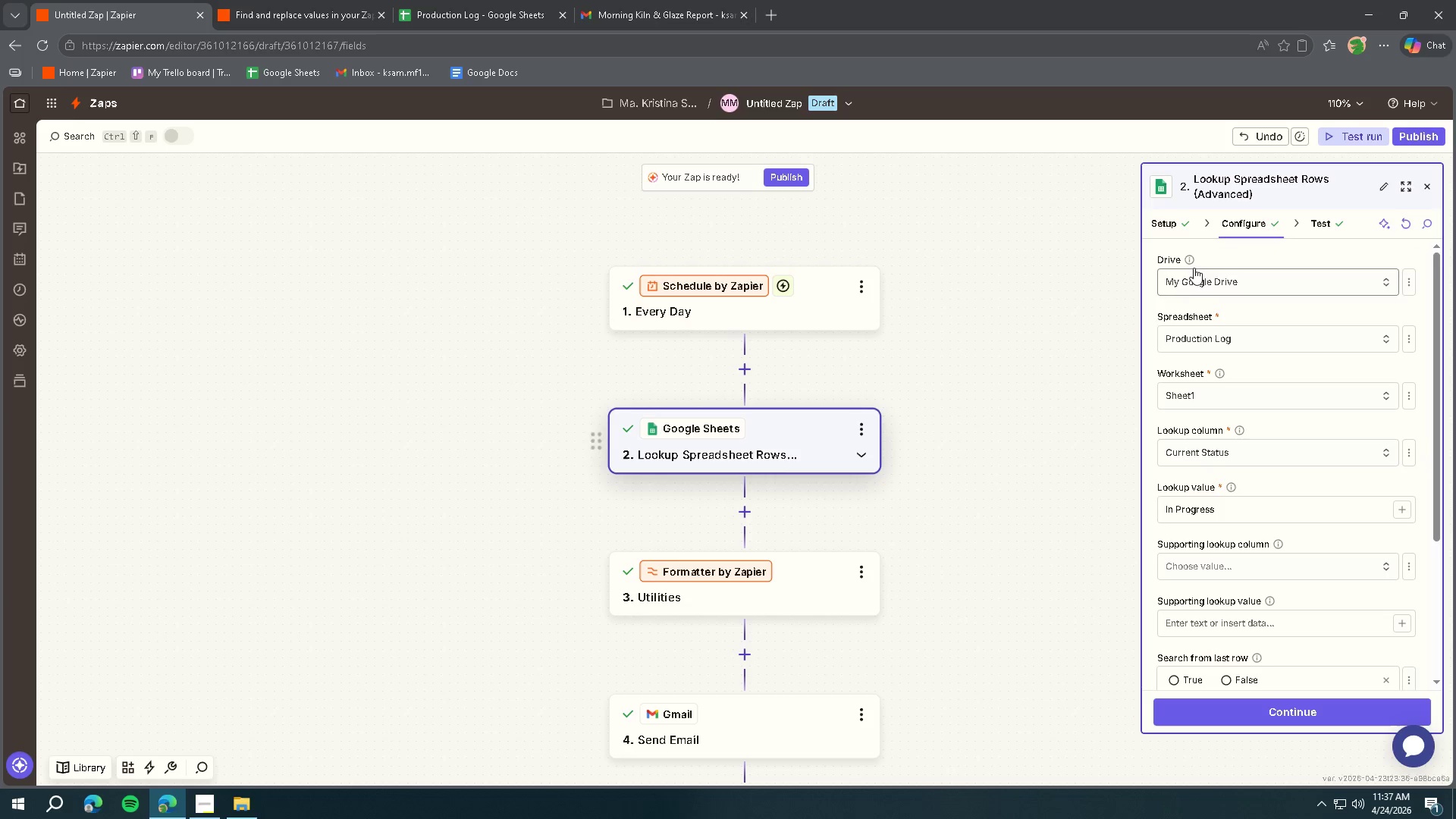 
left_click([1169, 226])
 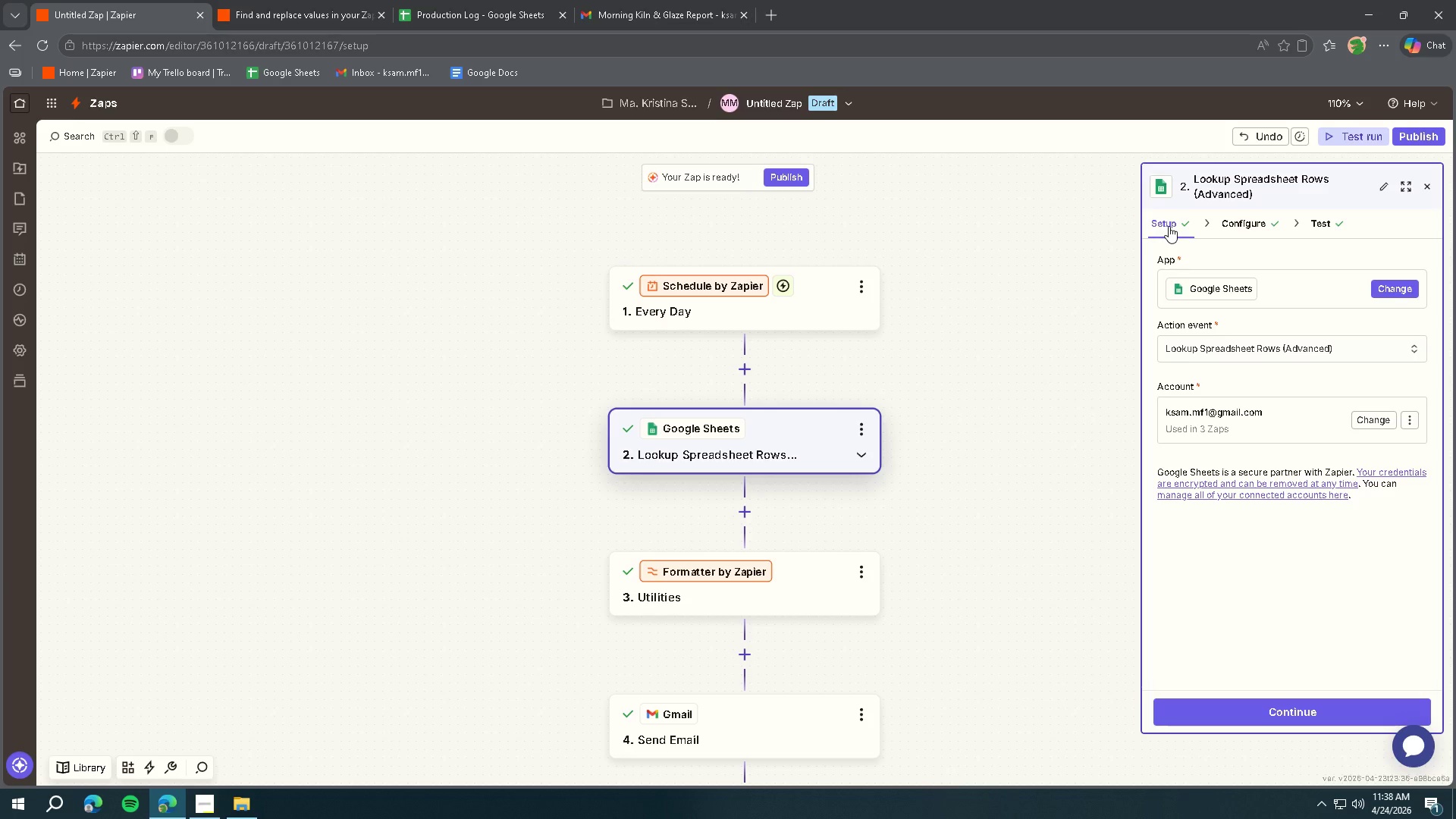 
wait(107.05)
 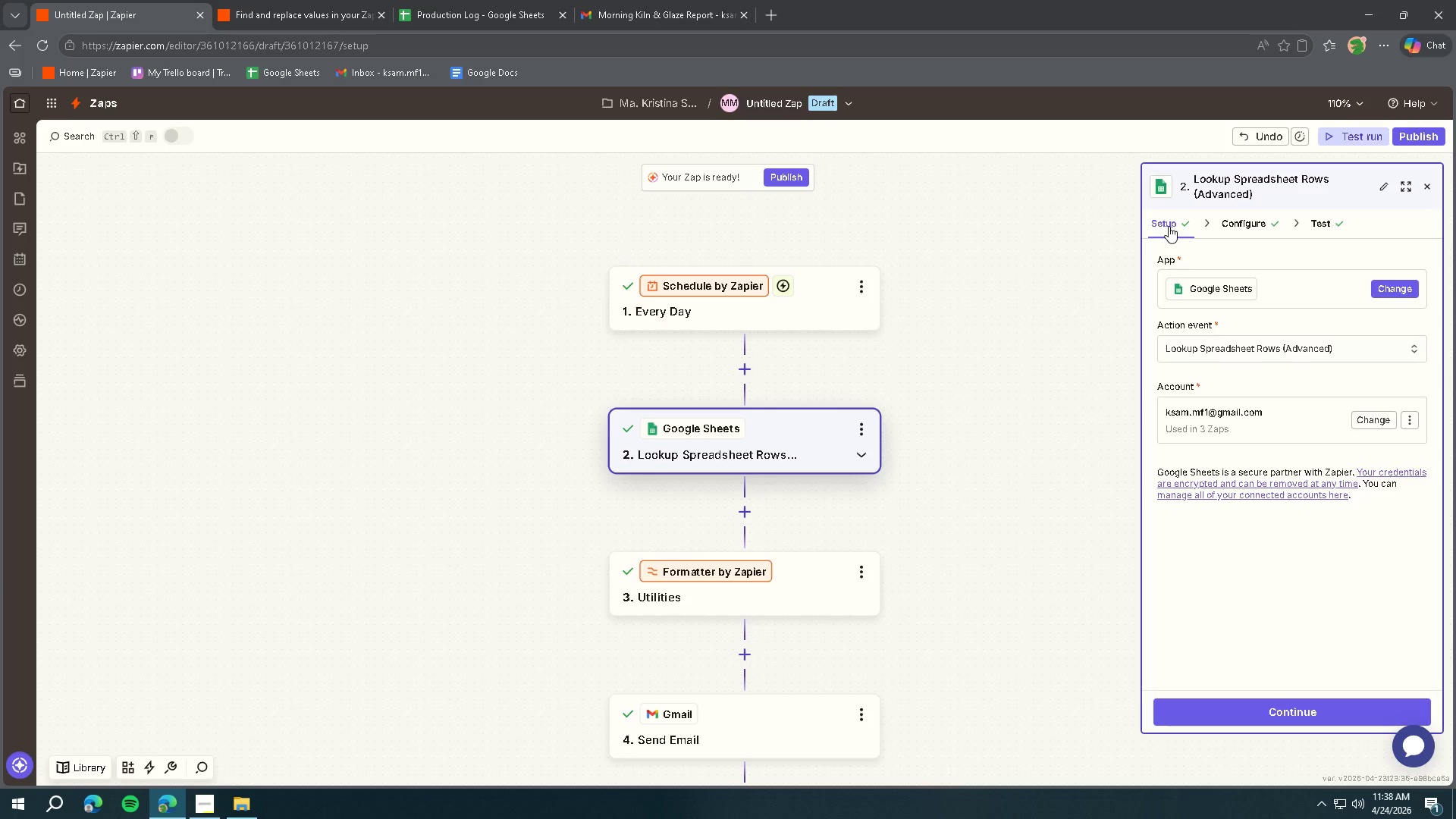 
left_click([1250, 218])
 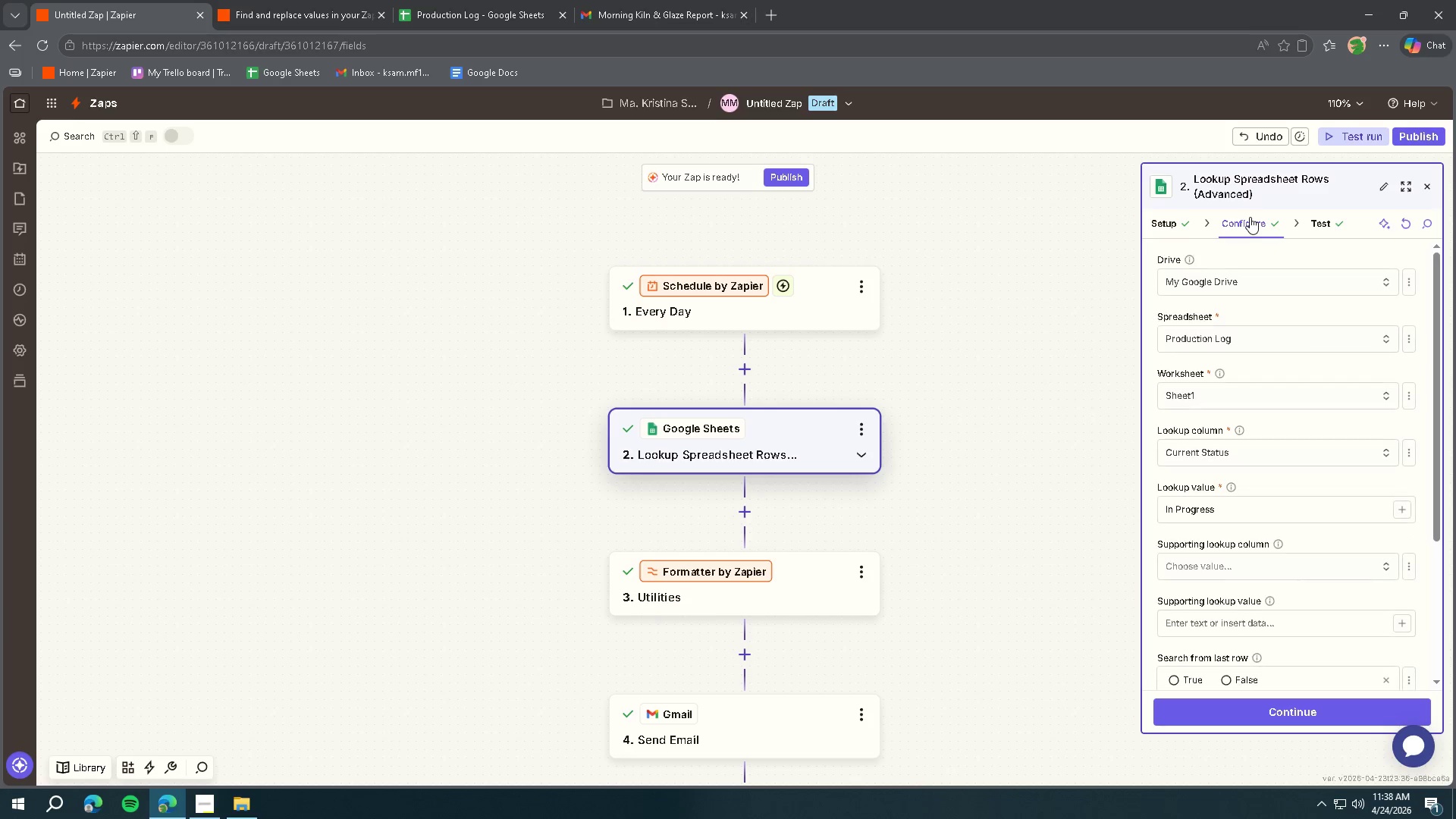 
scroll: coordinate [1298, 434], scroll_direction: down, amount: 8.0
 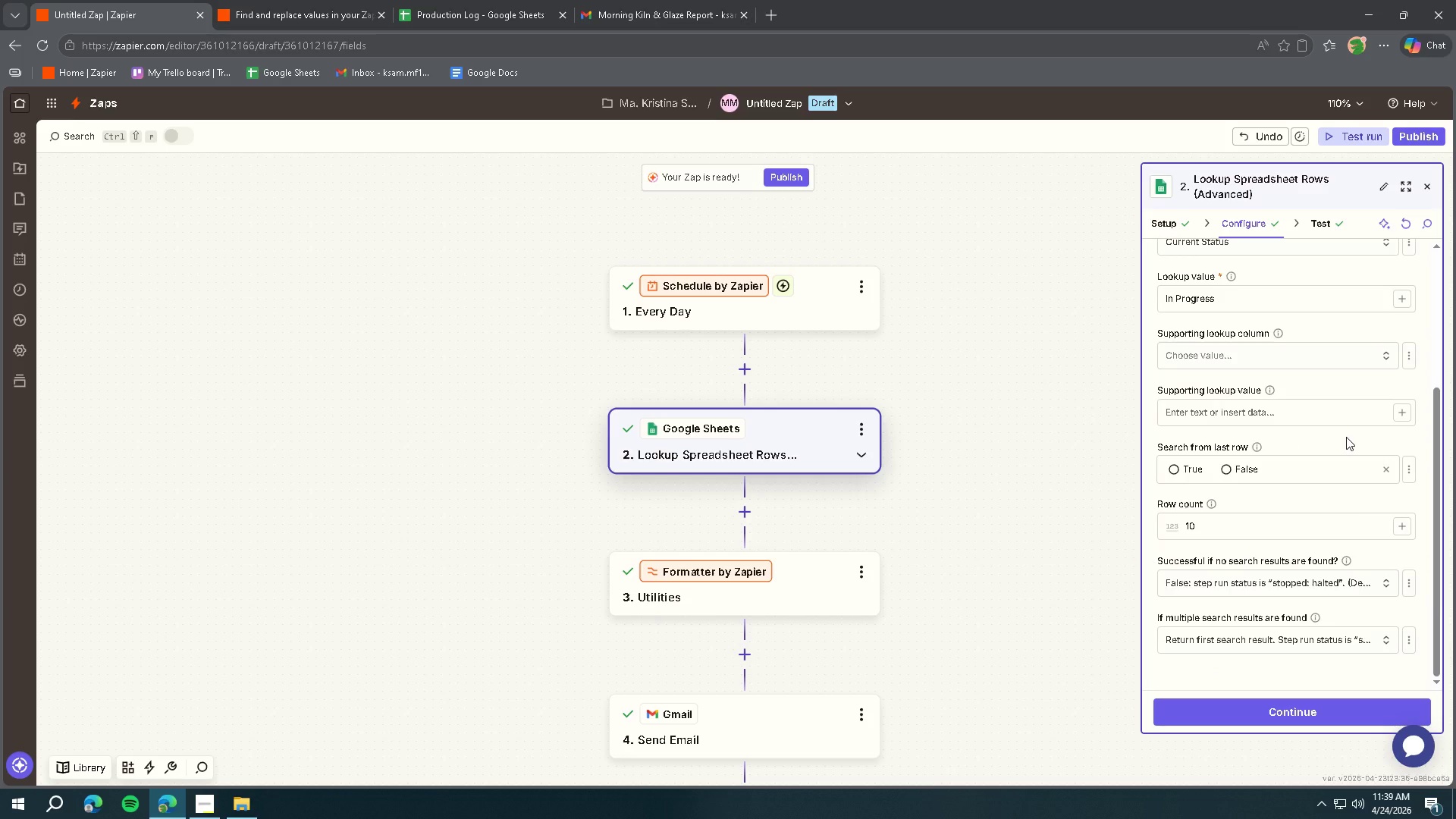 
wait(8.8)
 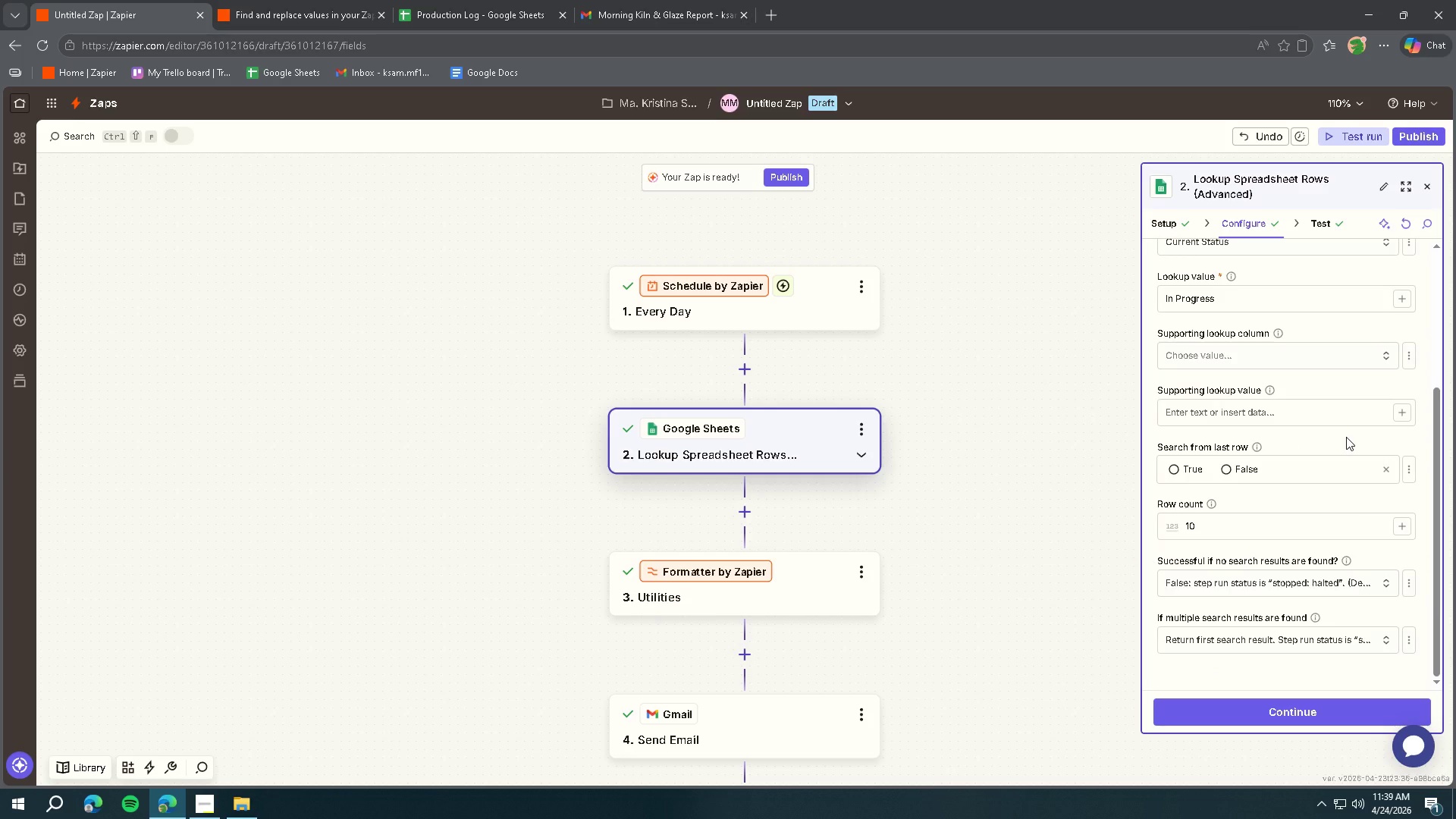 
scroll: coordinate [1341, 493], scroll_direction: up, amount: 2.0
 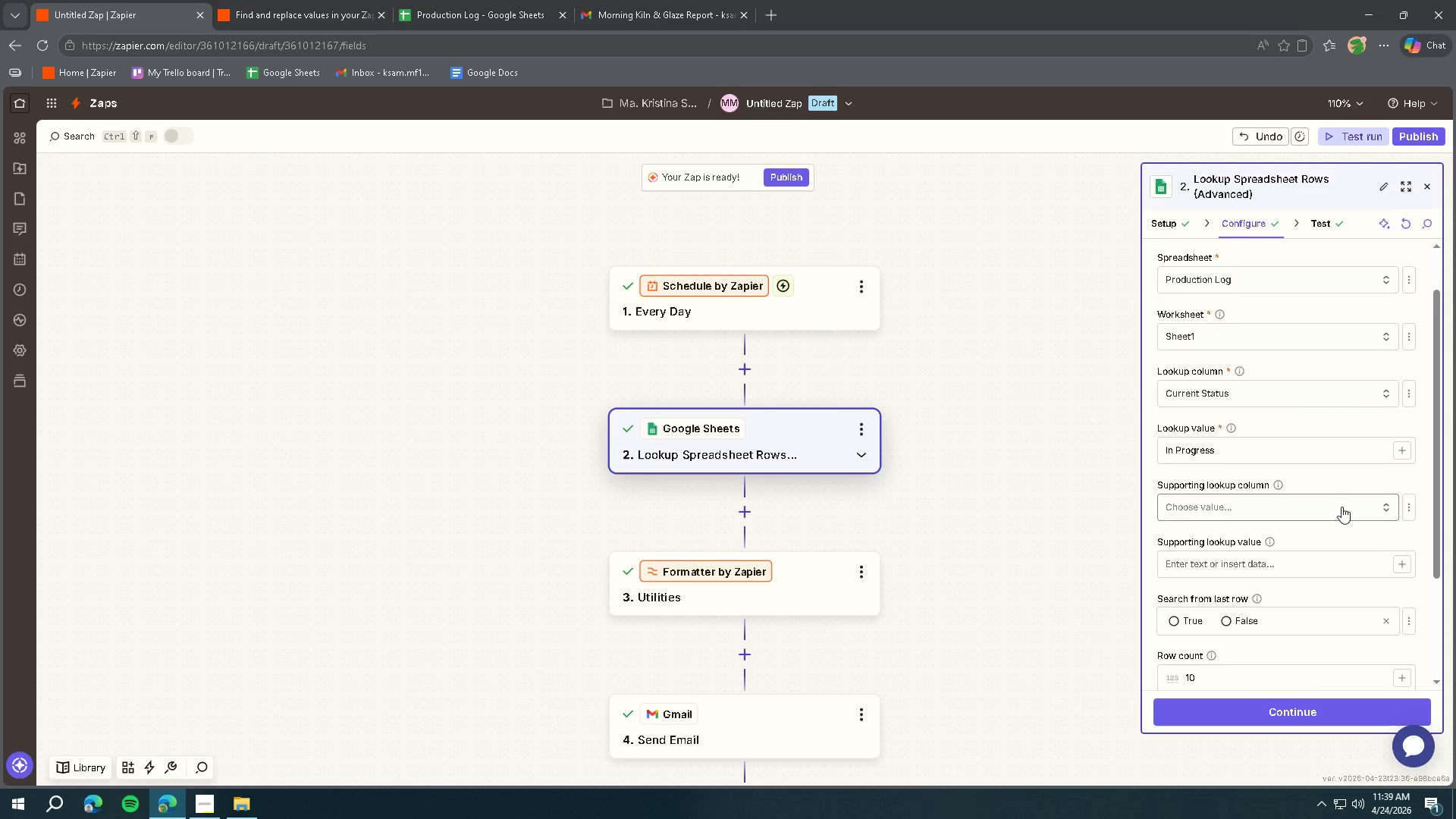 
scroll: coordinate [1345, 549], scroll_direction: down, amount: 5.0
 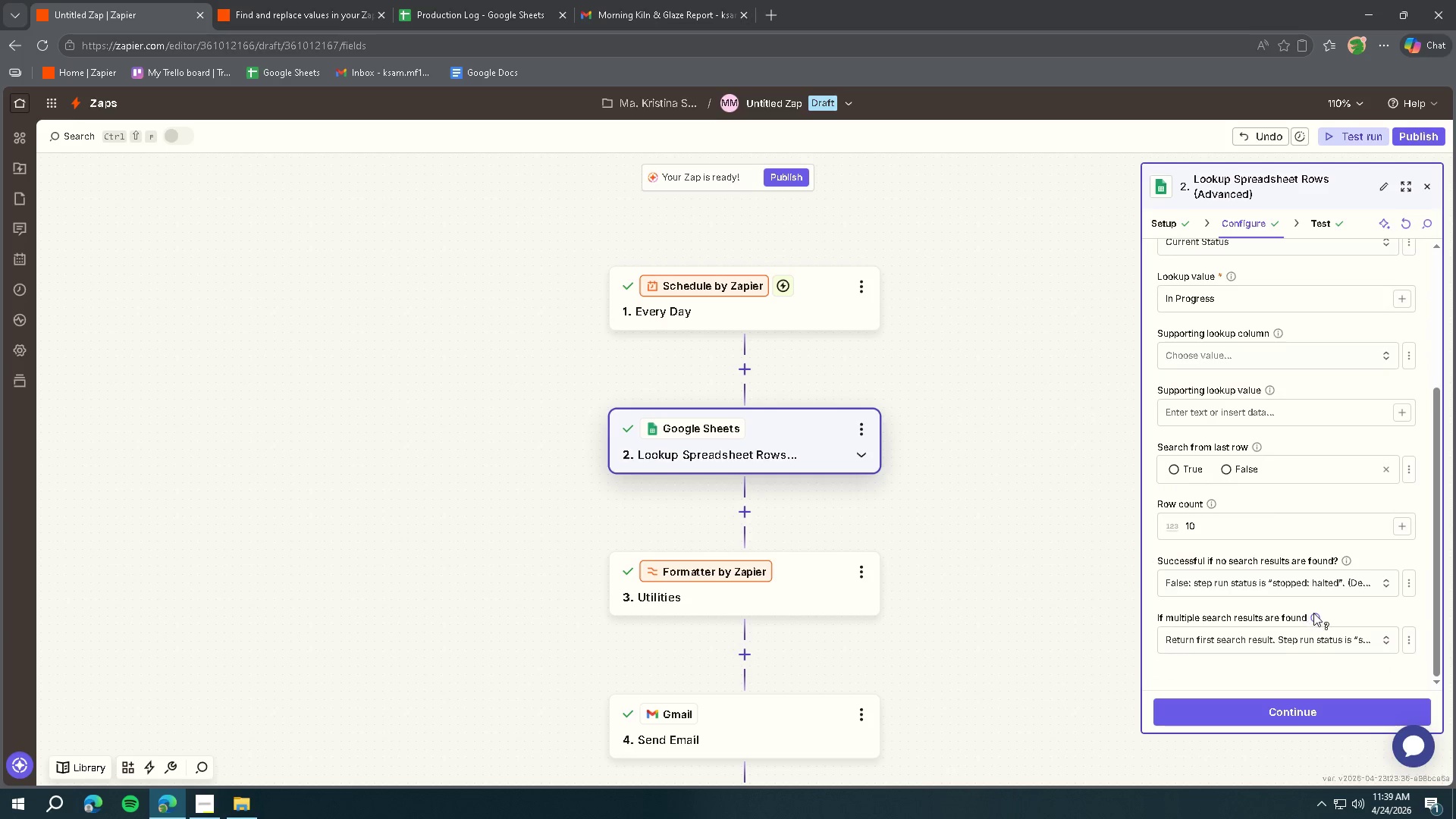 
left_click([1314, 613])
 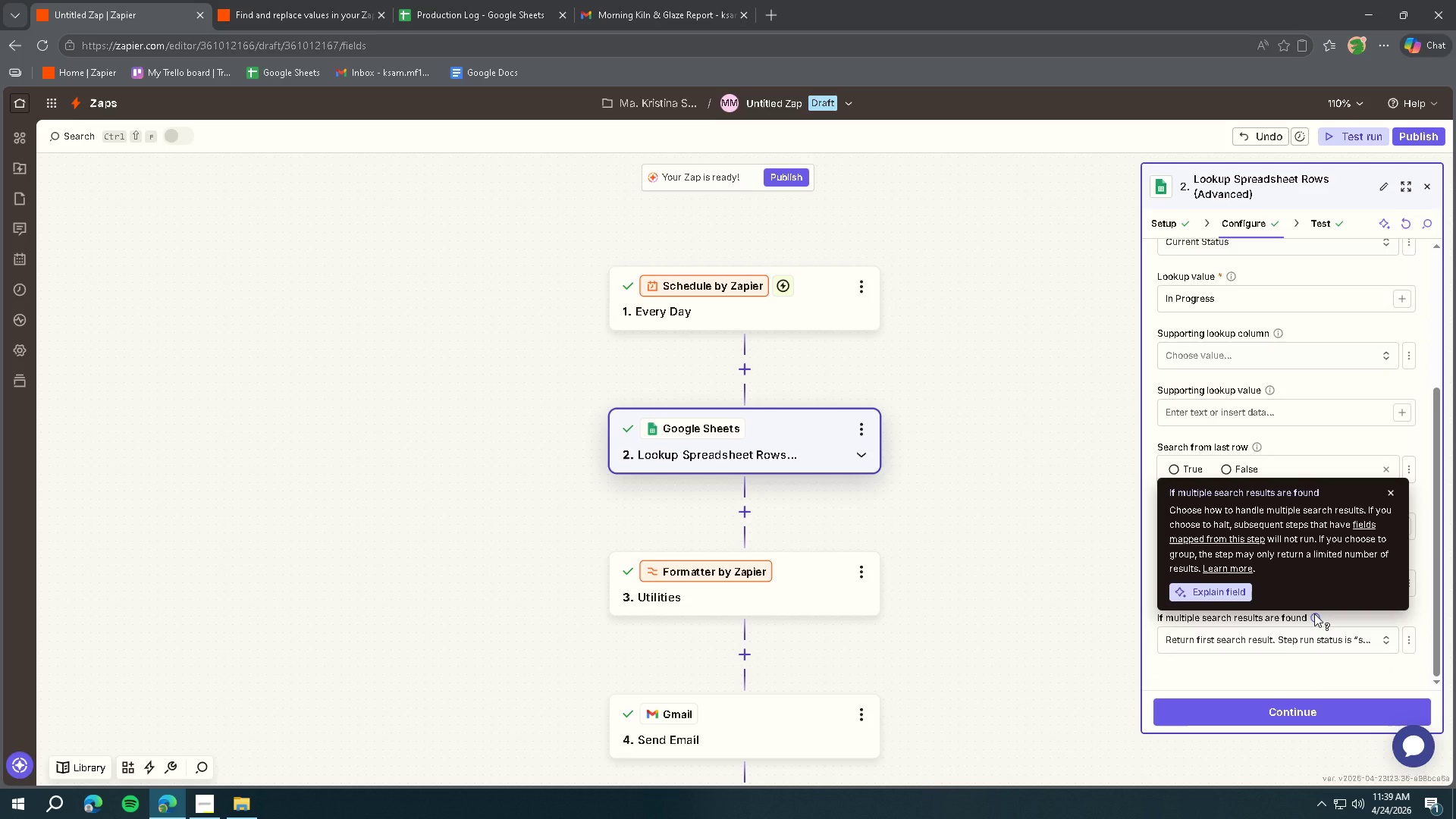 
wait(6.86)
 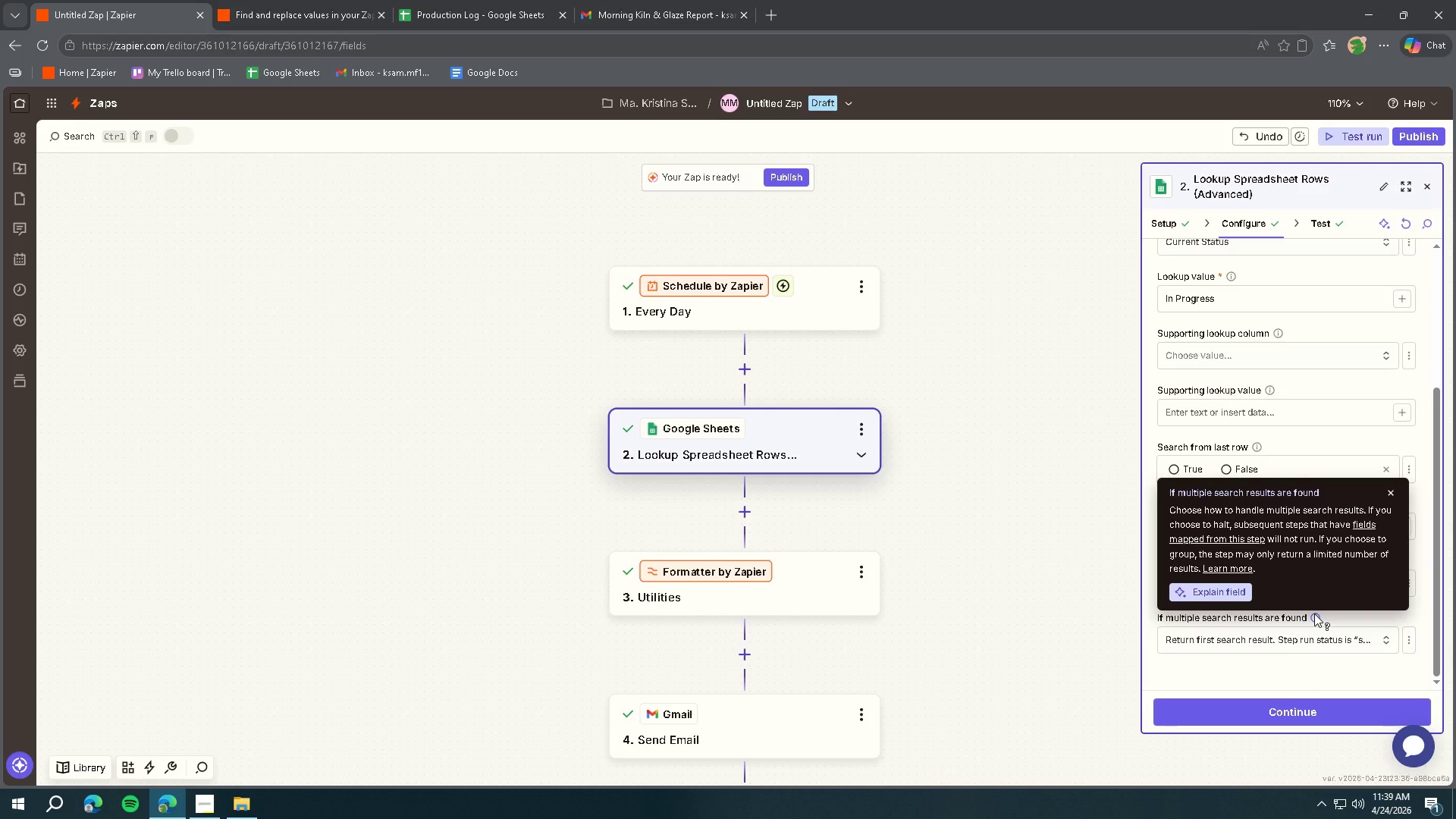 
left_click([1281, 679])
 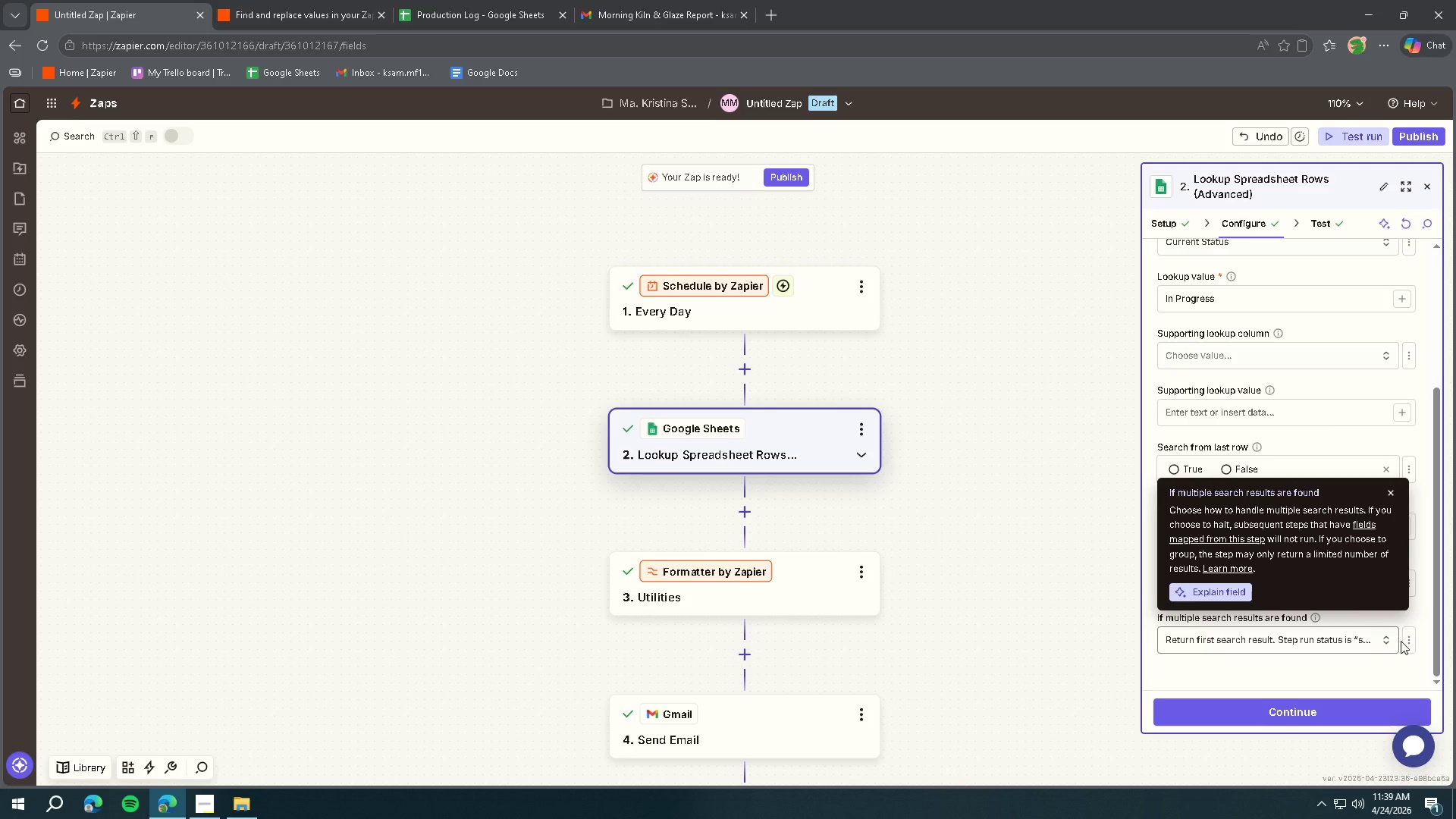 
left_click([1409, 639])
 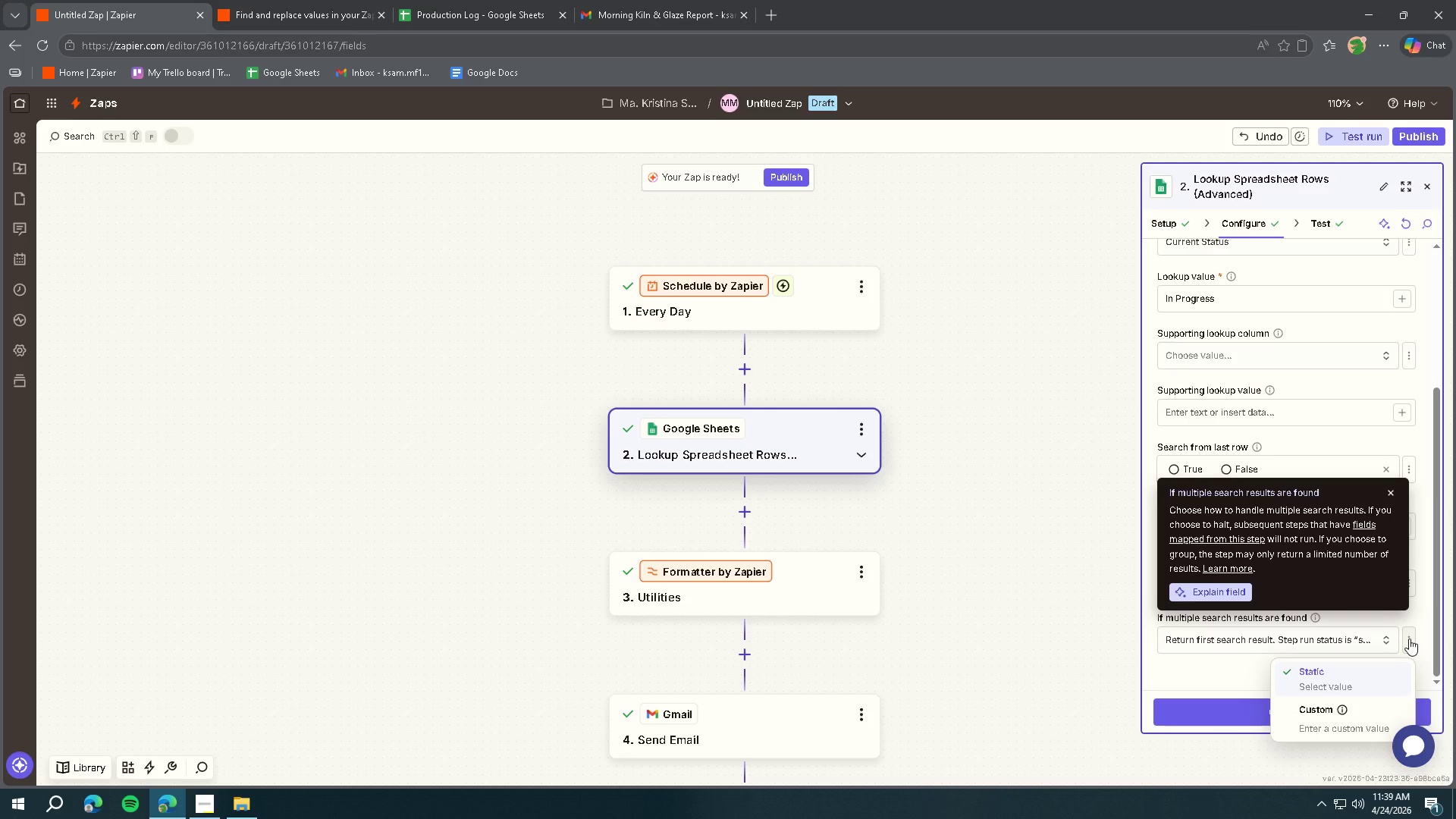 
left_click([1409, 639])
 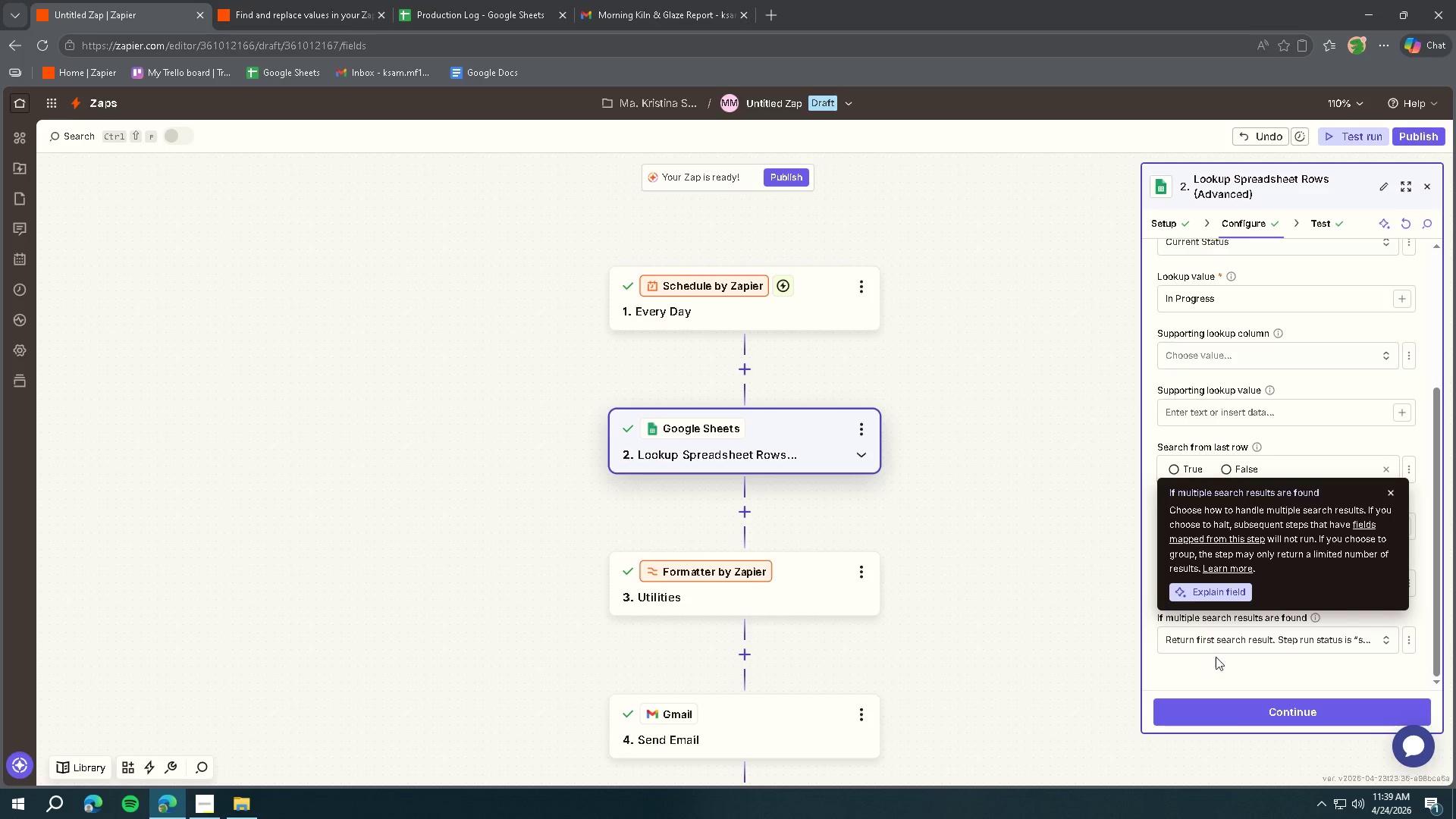 
double_click([1228, 640])
 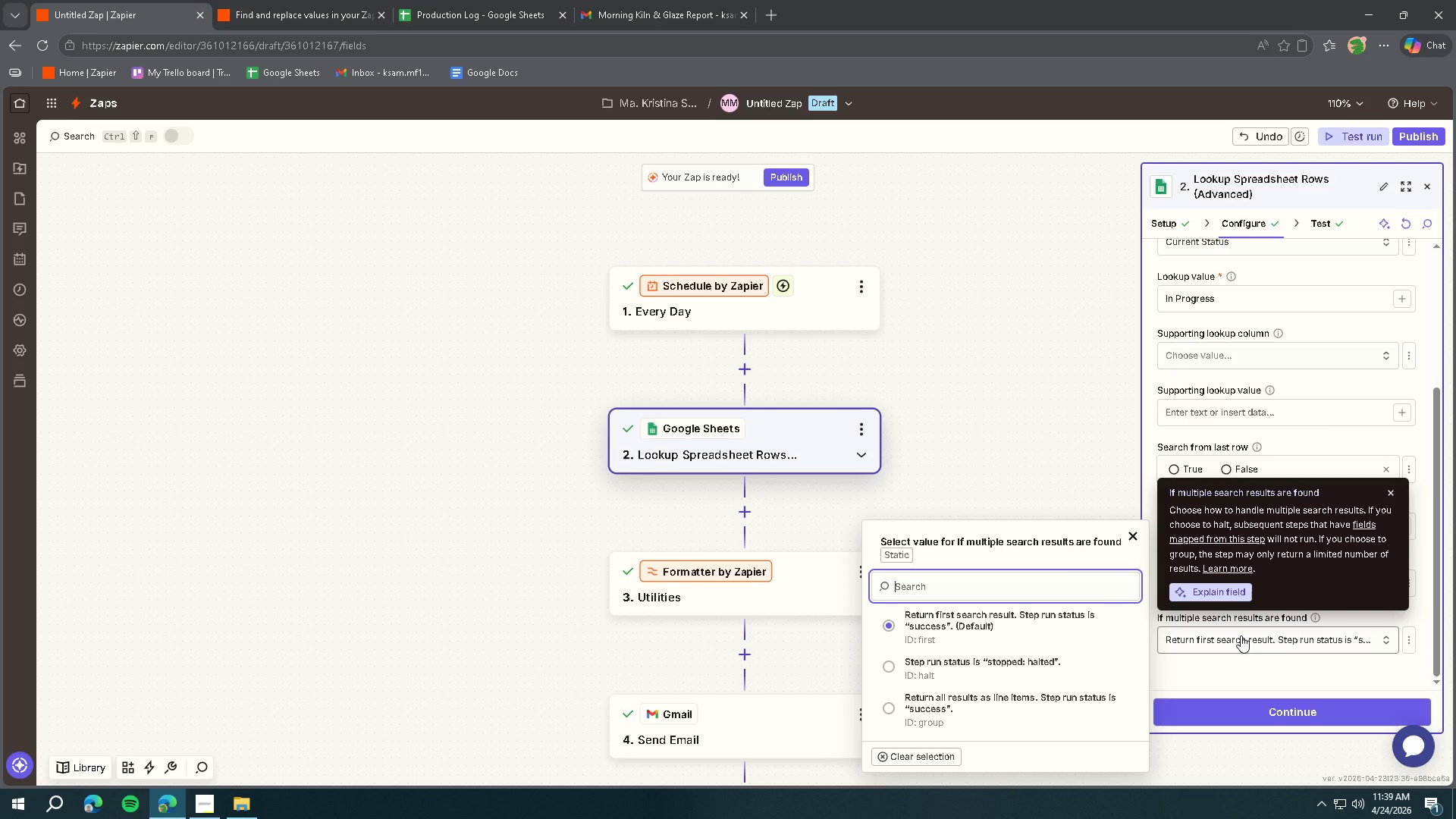 
left_click([1268, 638])
 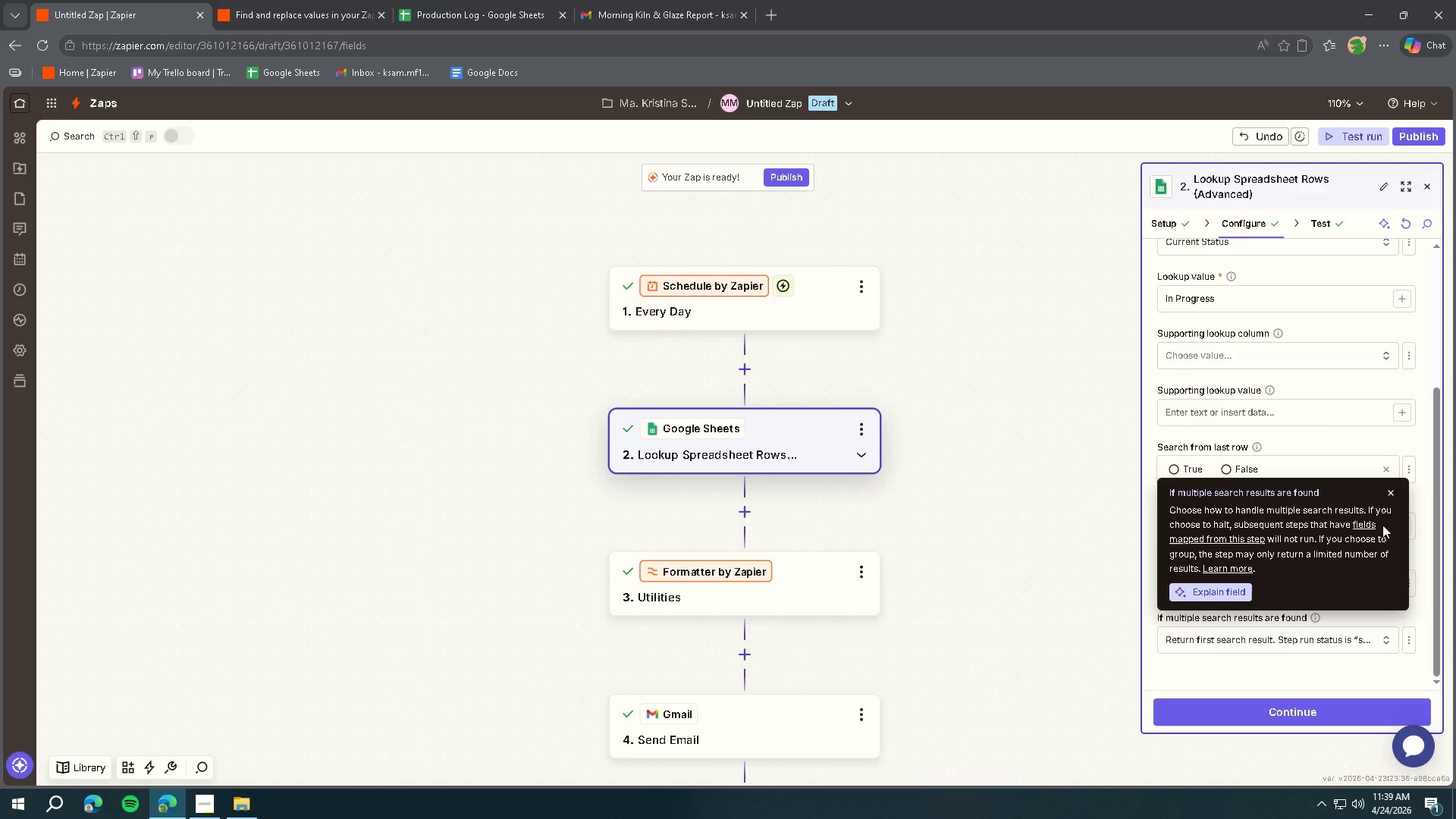 
left_click([1392, 489])
 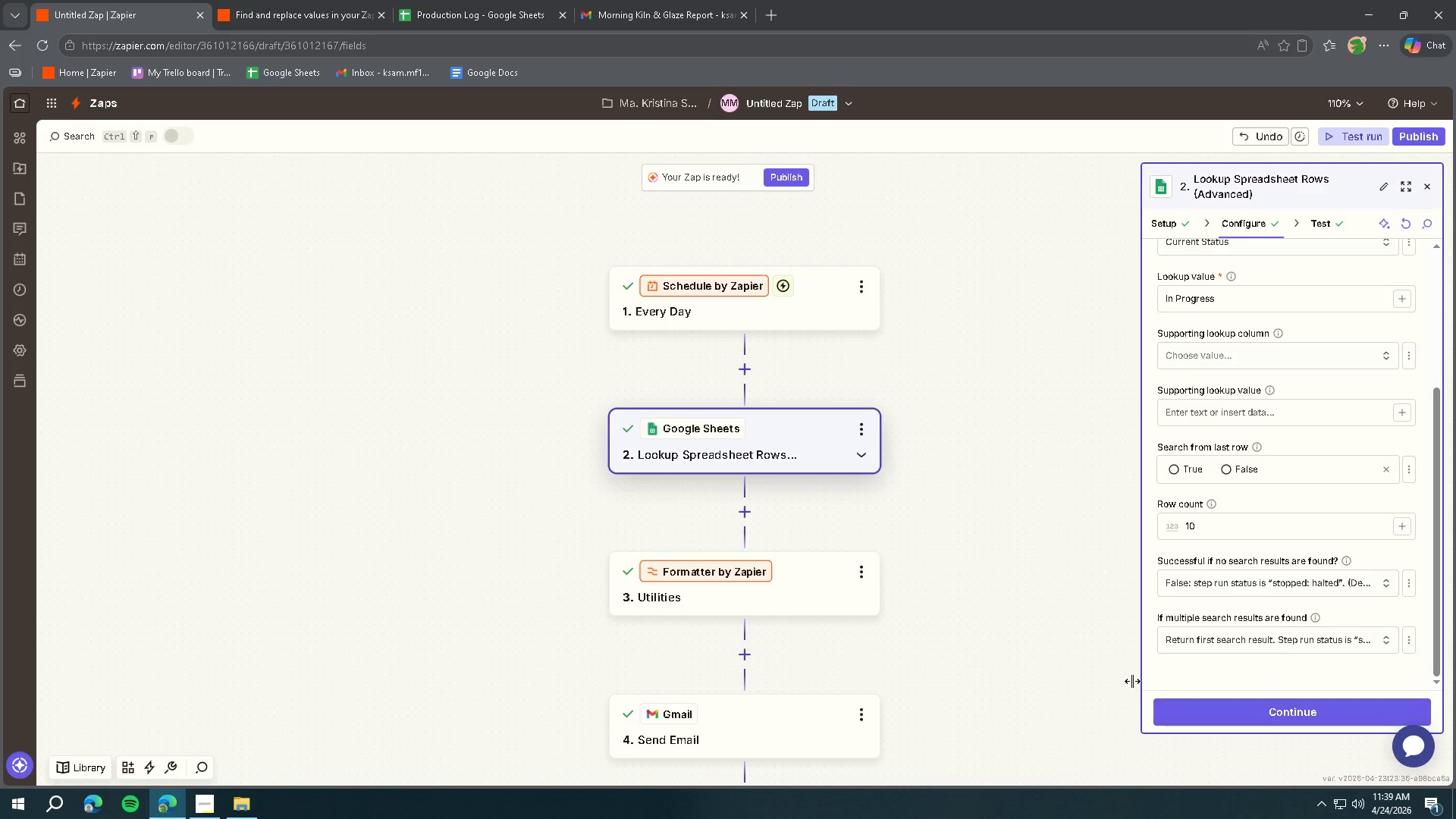 
left_click([814, 592])
 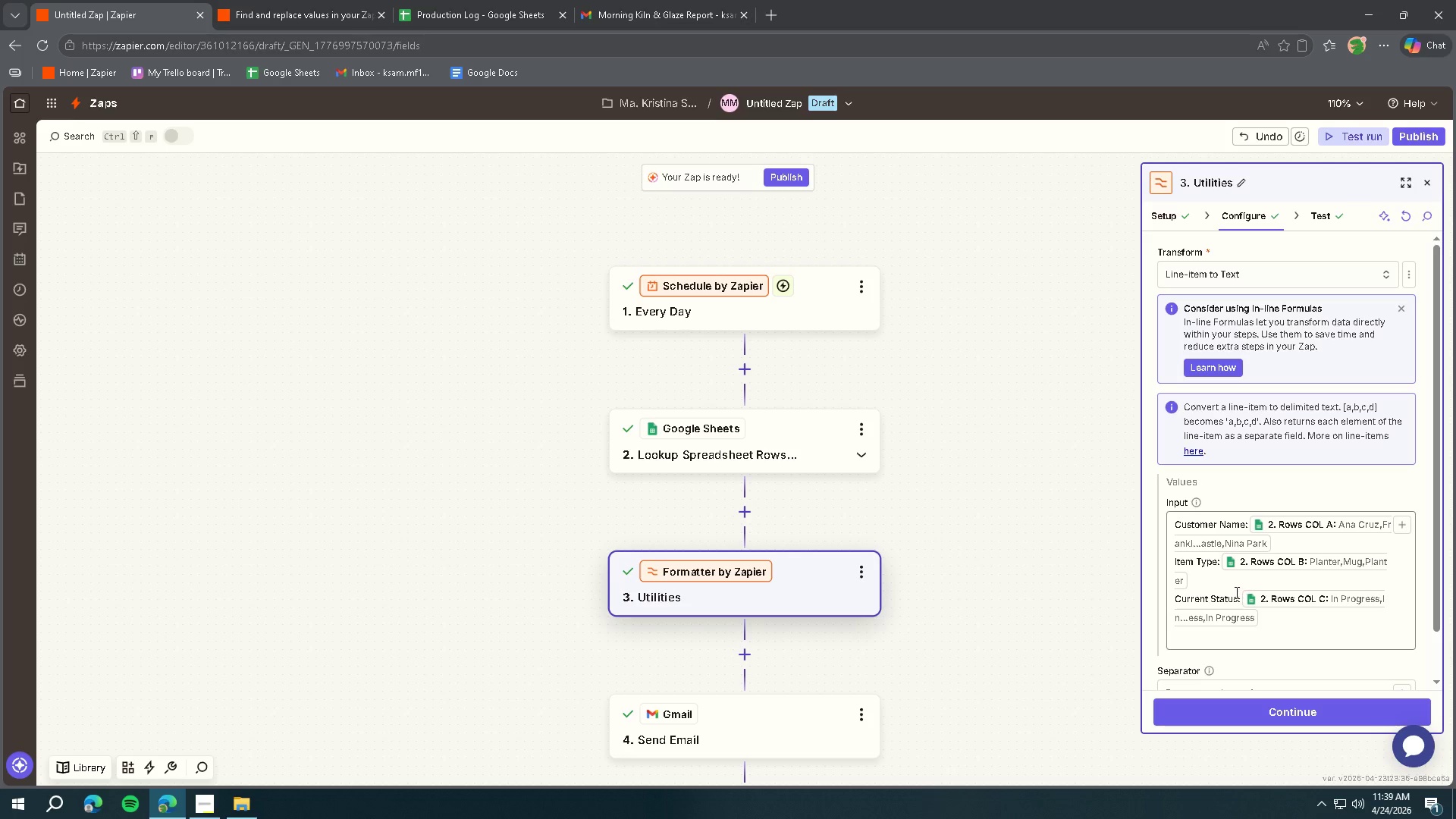 
wait(8.59)
 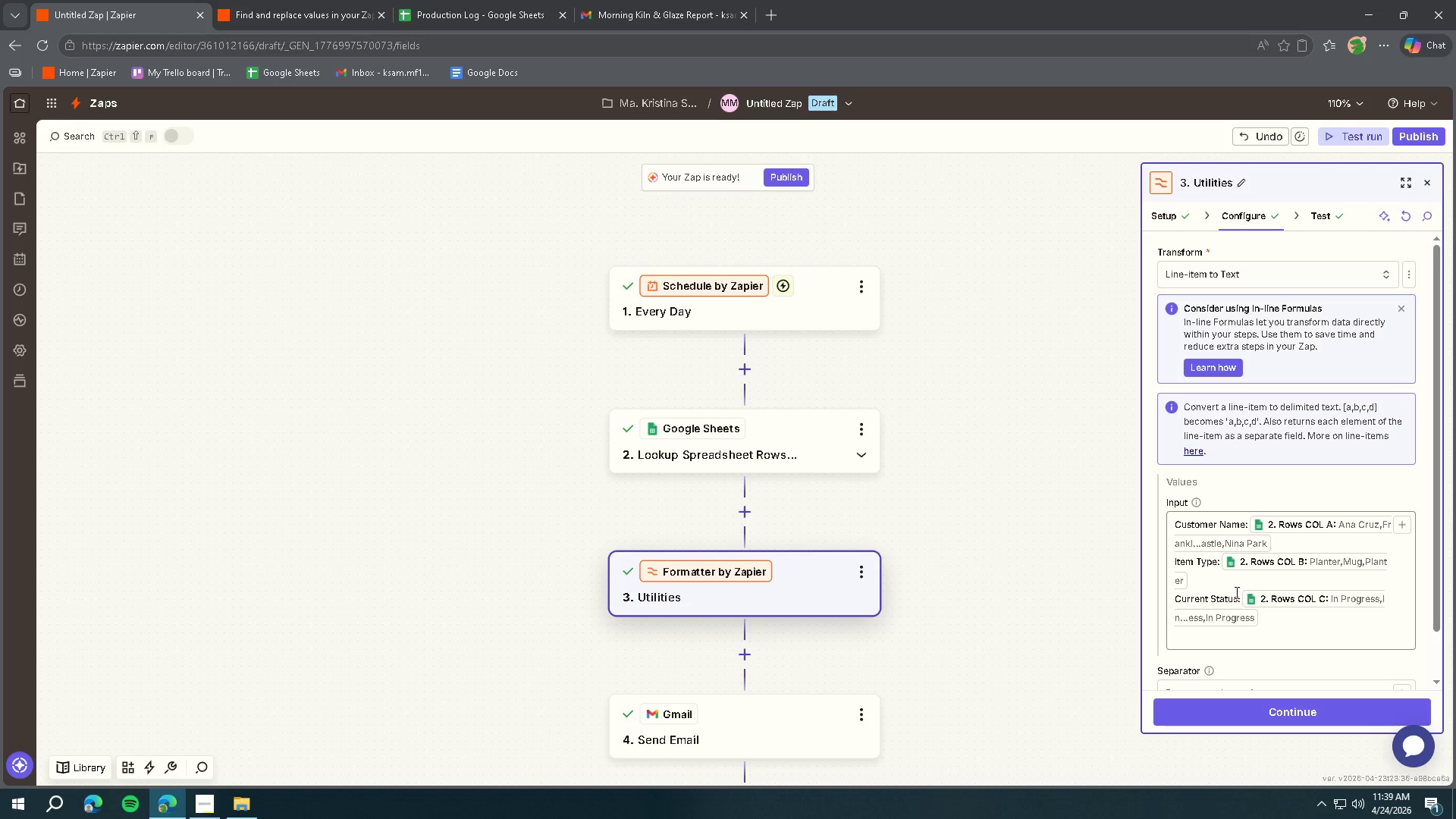 
scroll: coordinate [1235, 591], scroll_direction: down, amount: 4.0
 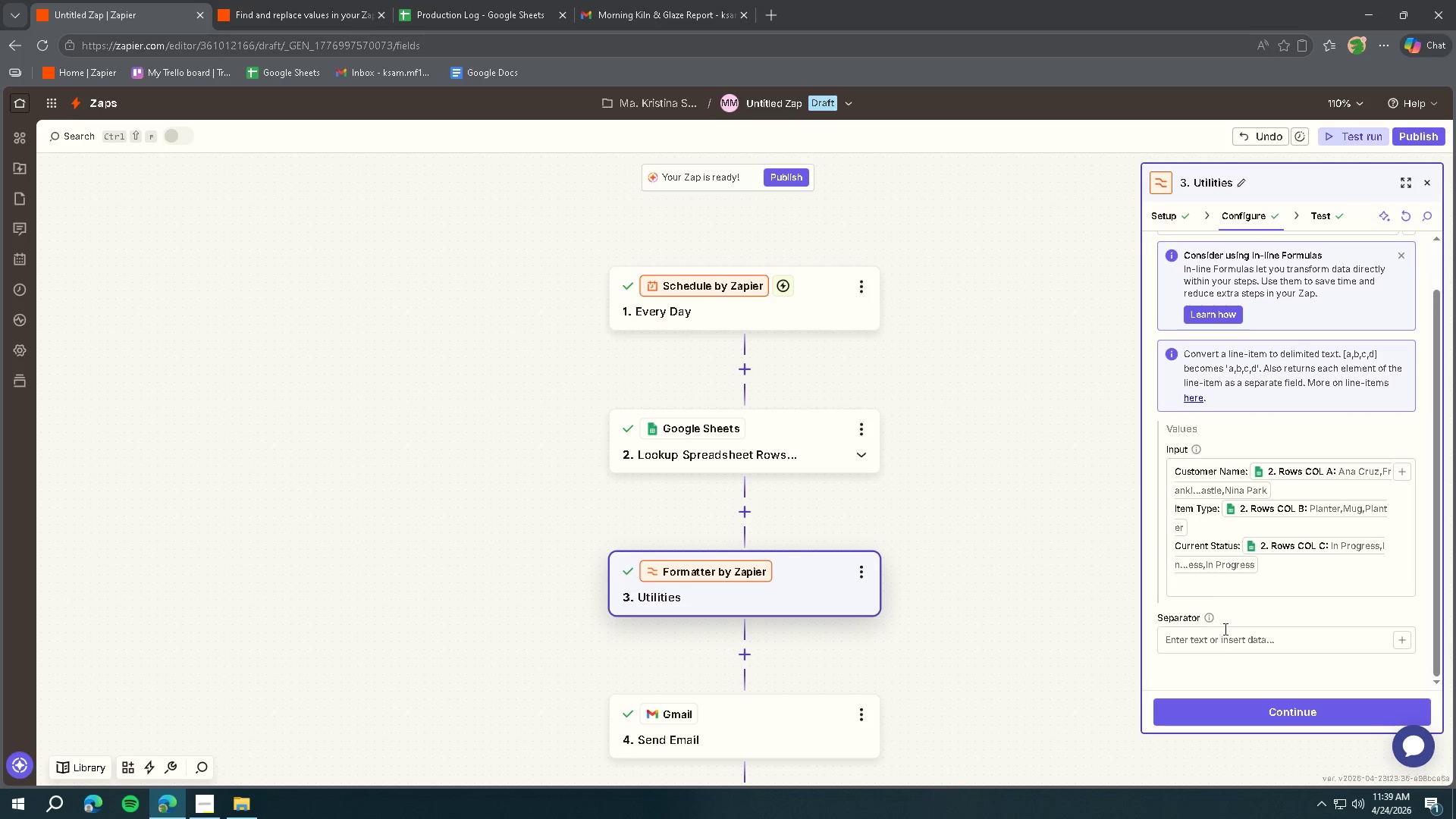 
left_click([1222, 644])
 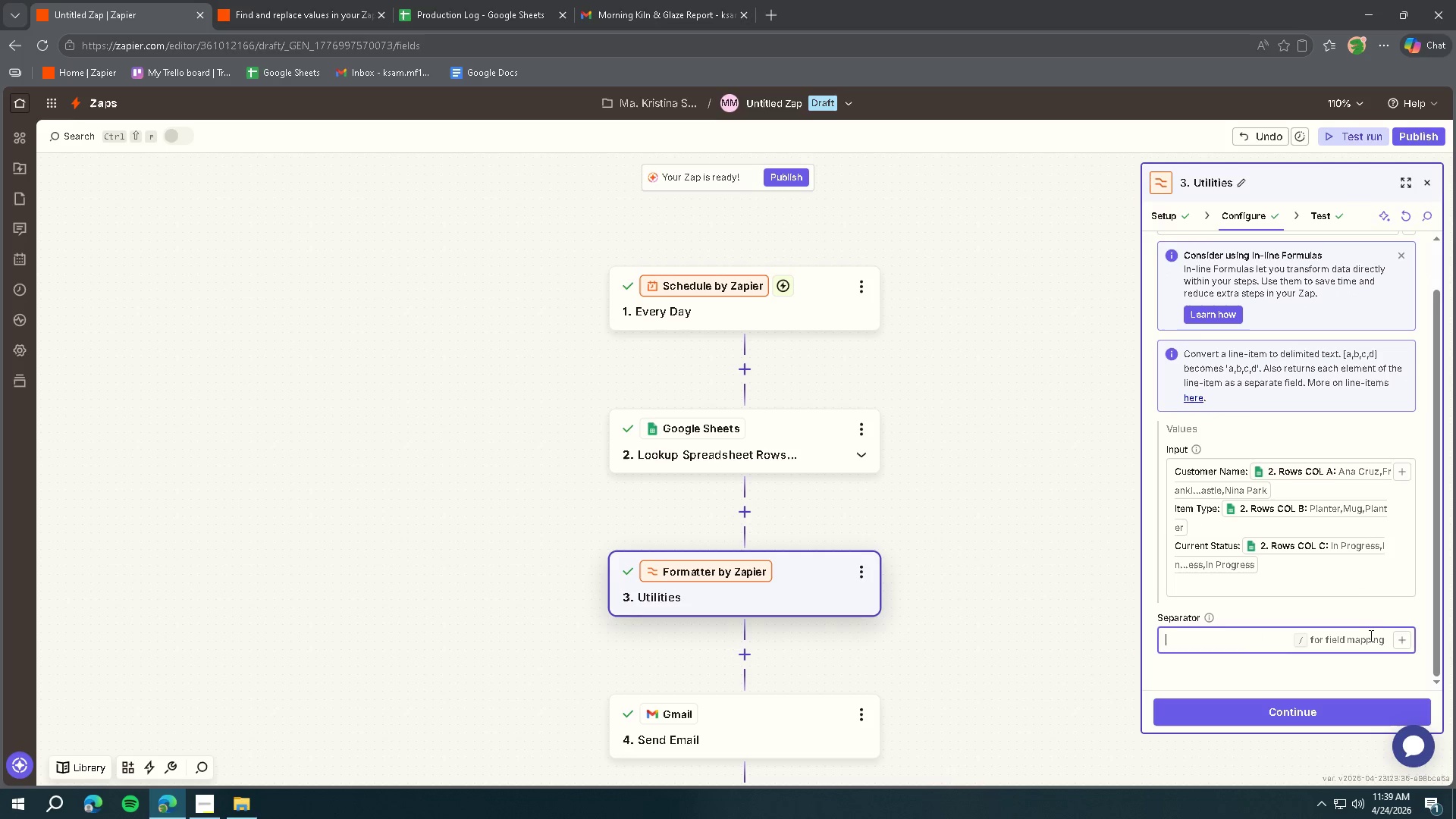 
left_click([1406, 642])
 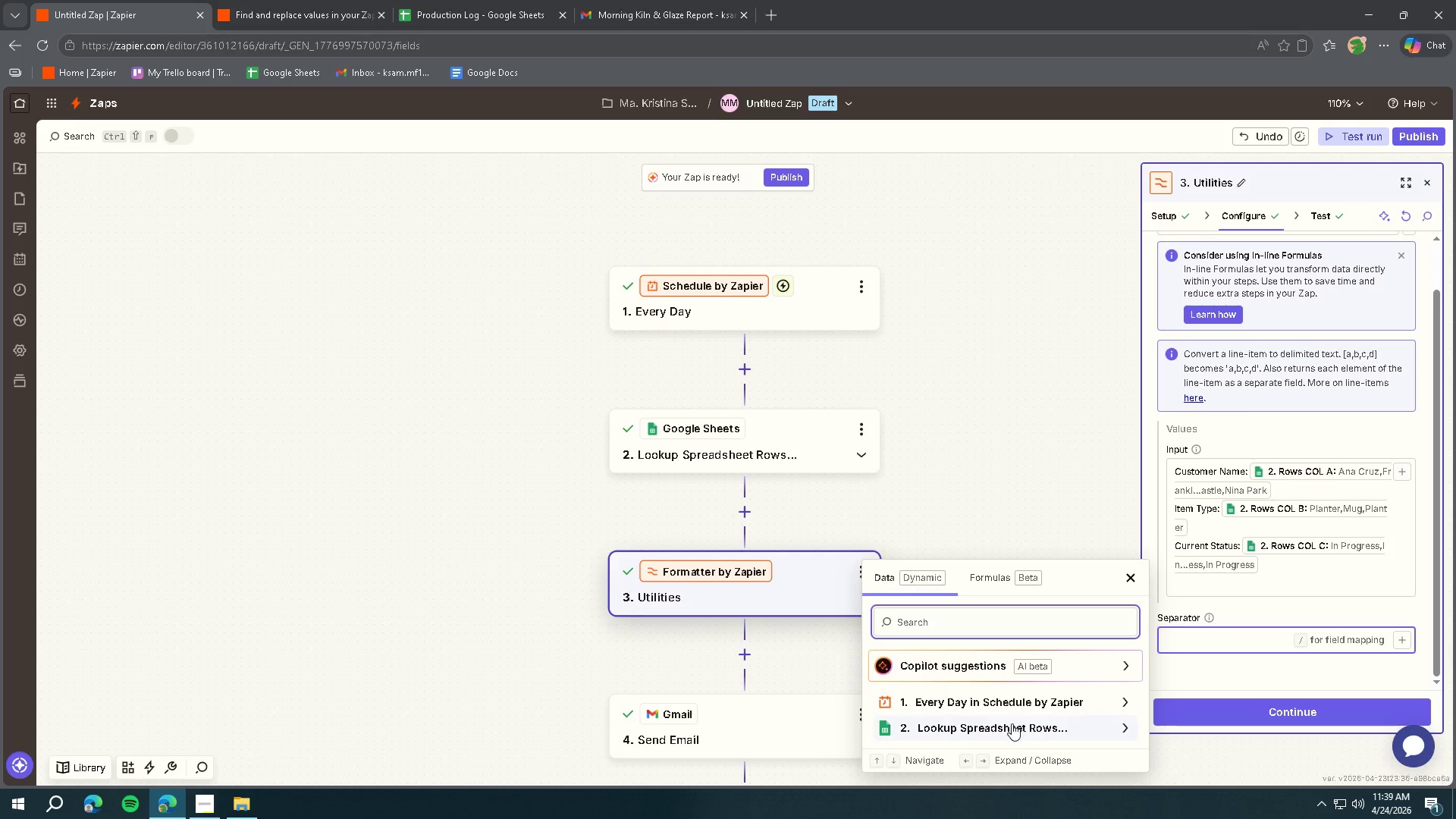 
left_click([1012, 723])
 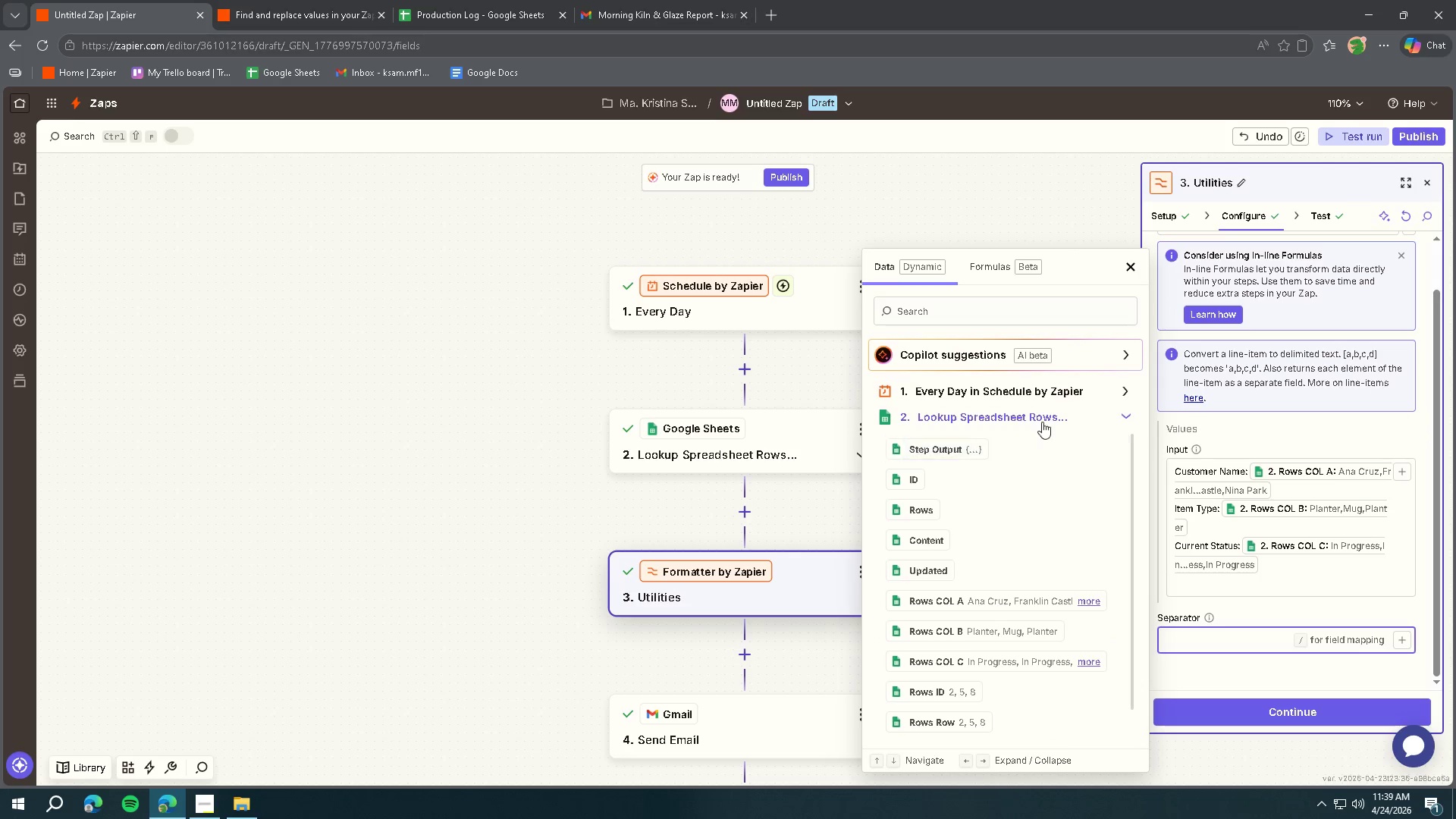 
left_click([1100, 413])
 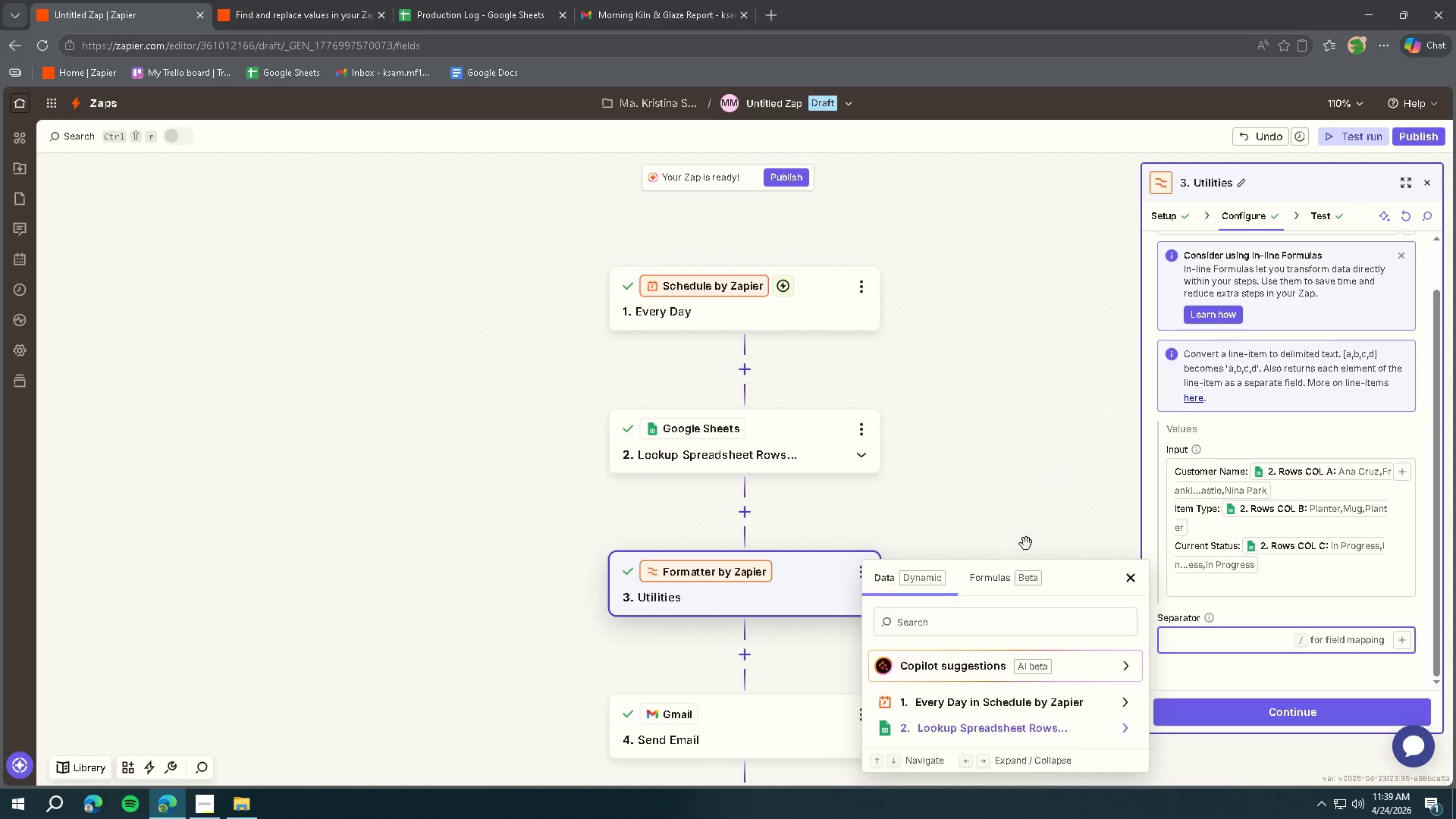 
left_click([1007, 576])
 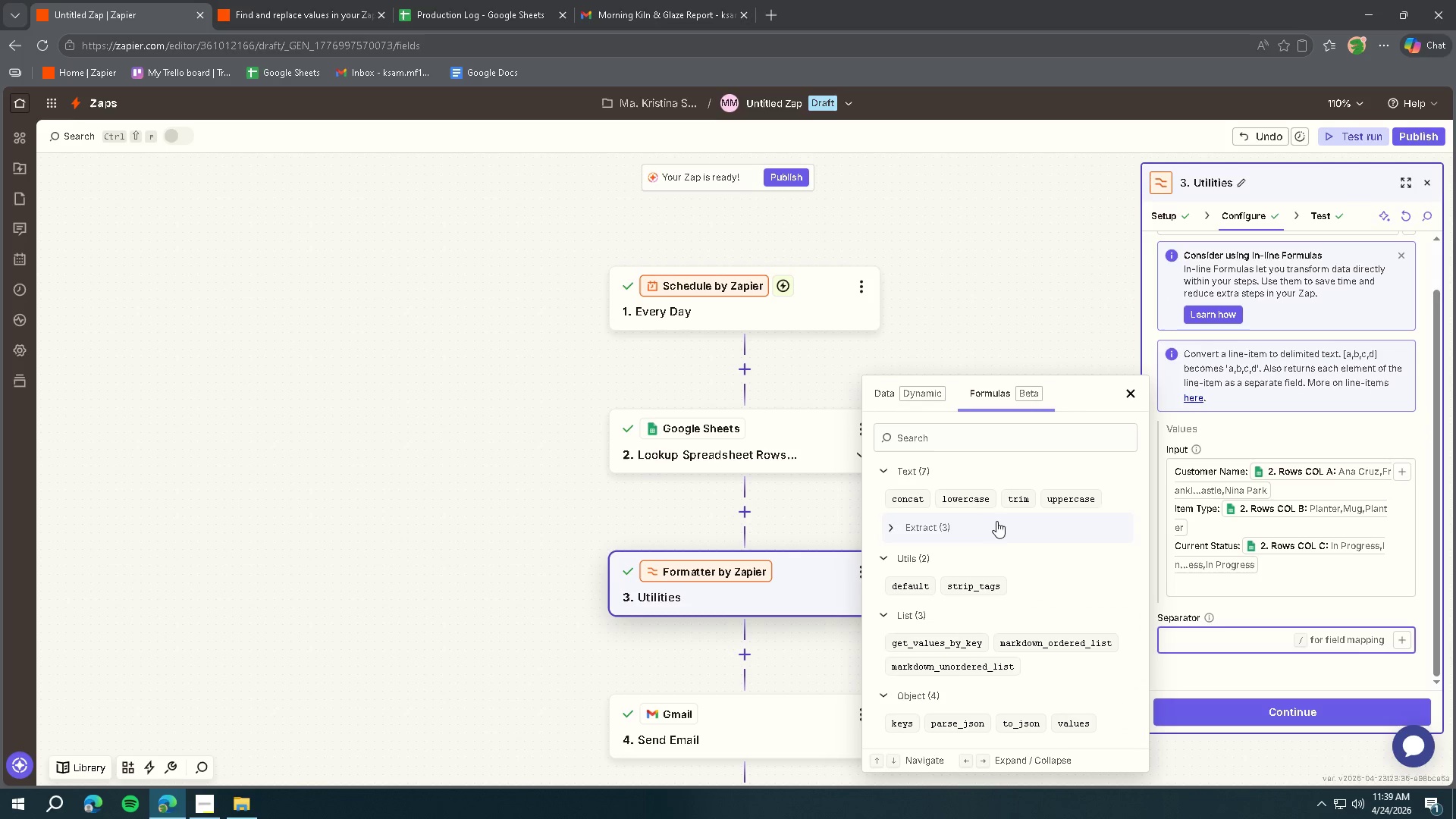 
scroll: coordinate [1003, 621], scroll_direction: down, amount: 5.0
 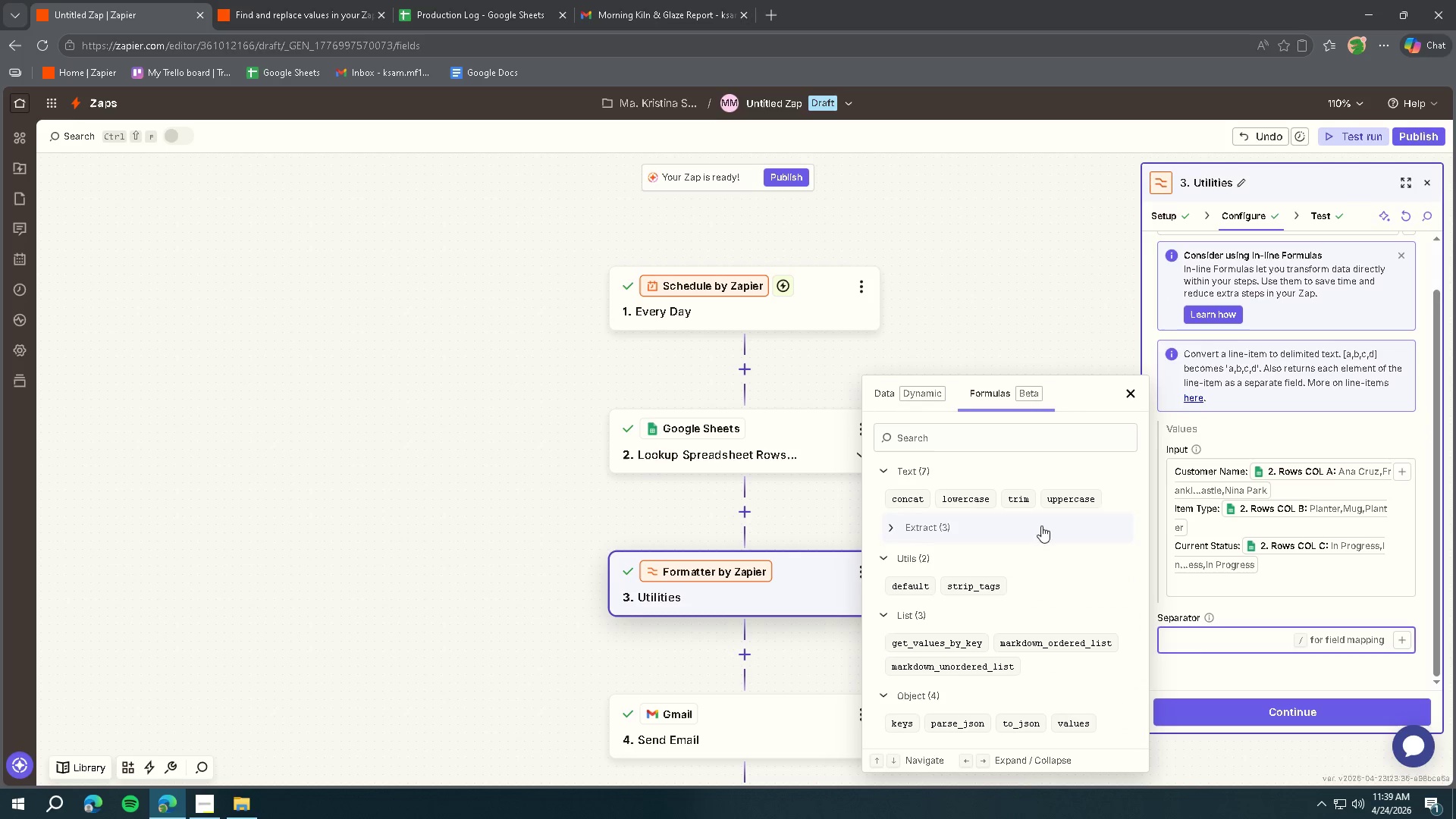 
left_click([1206, 646])
 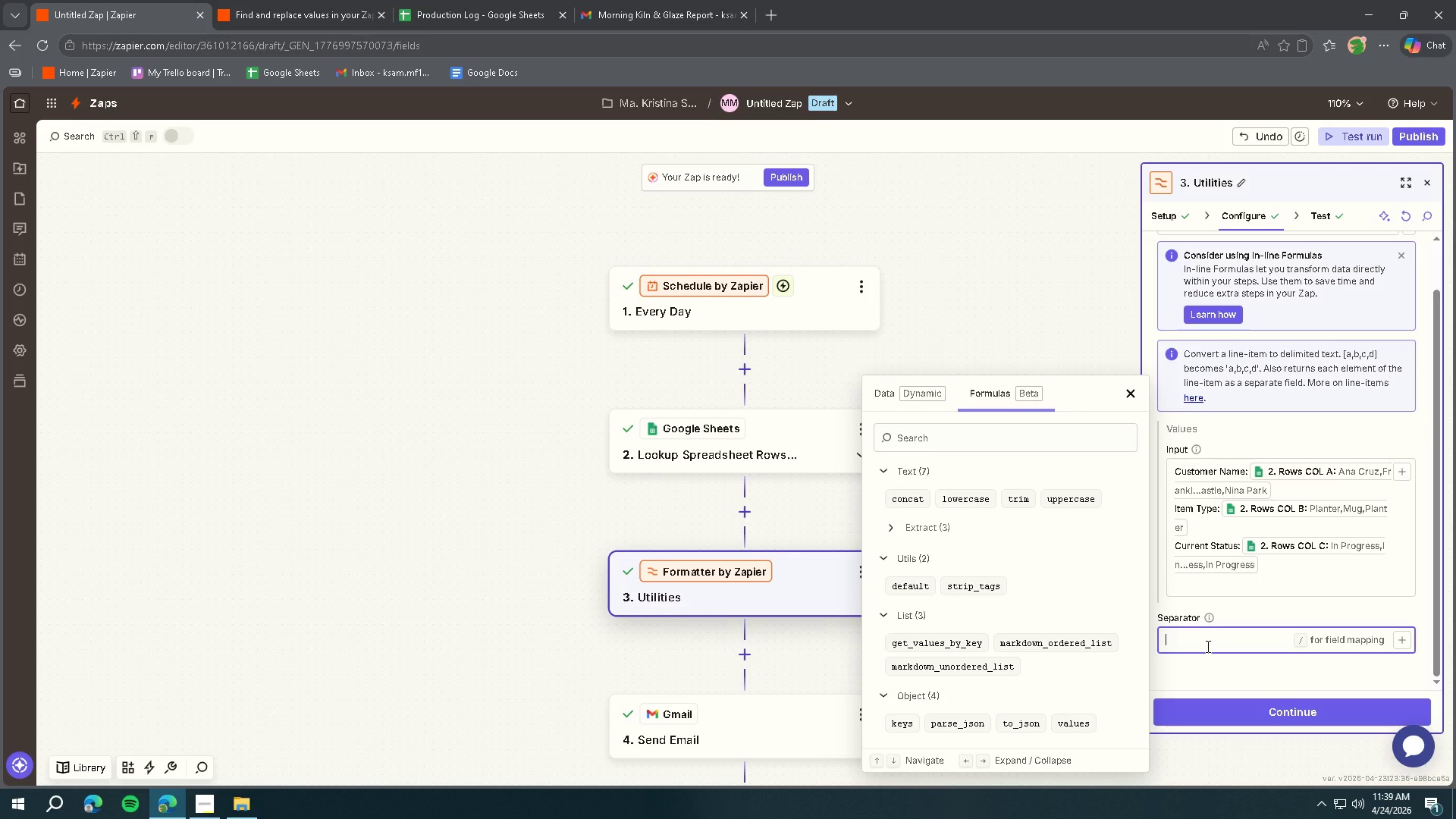 
key(Shift+ShiftRight)
 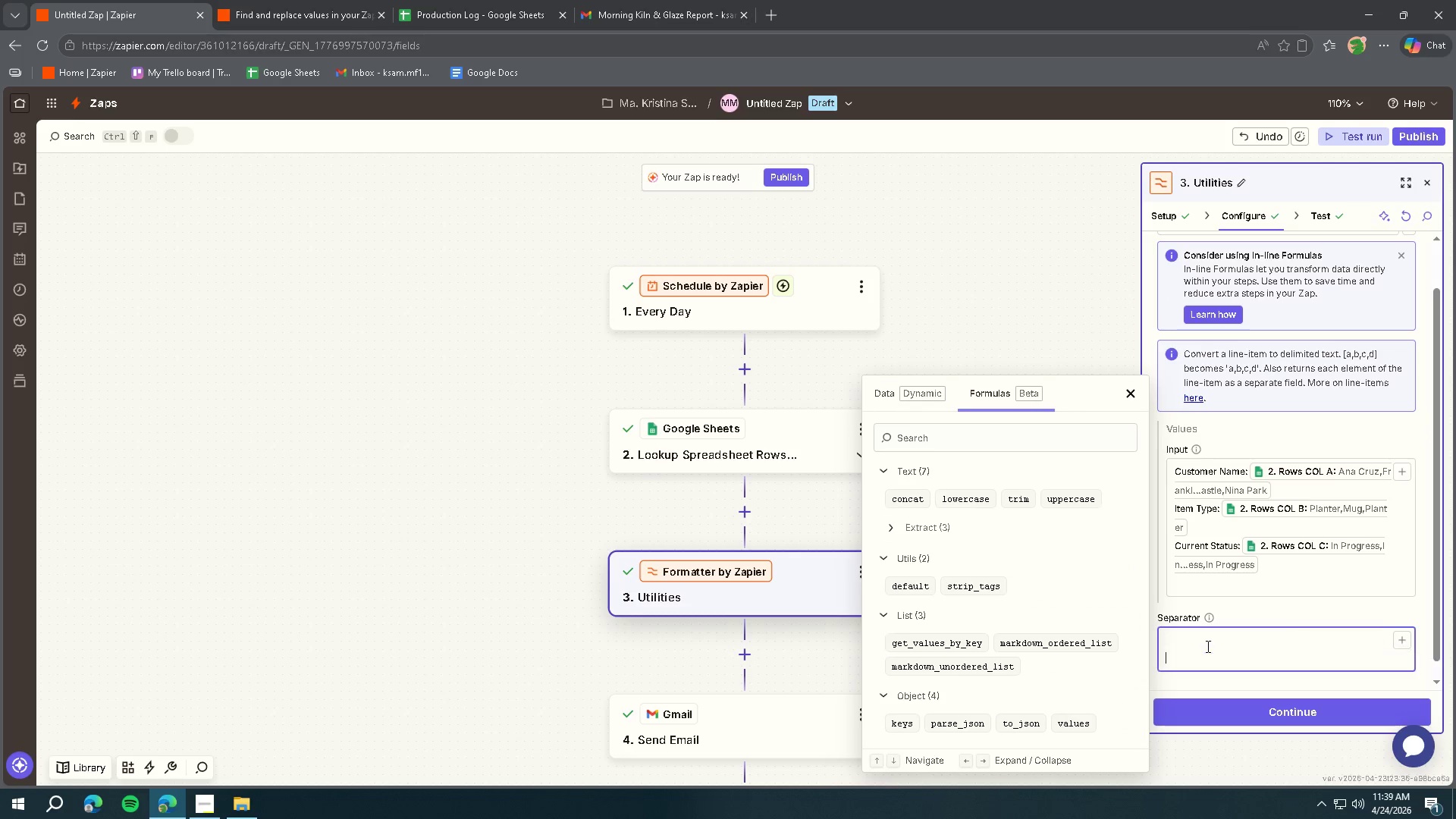 
key(Shift+Enter)
 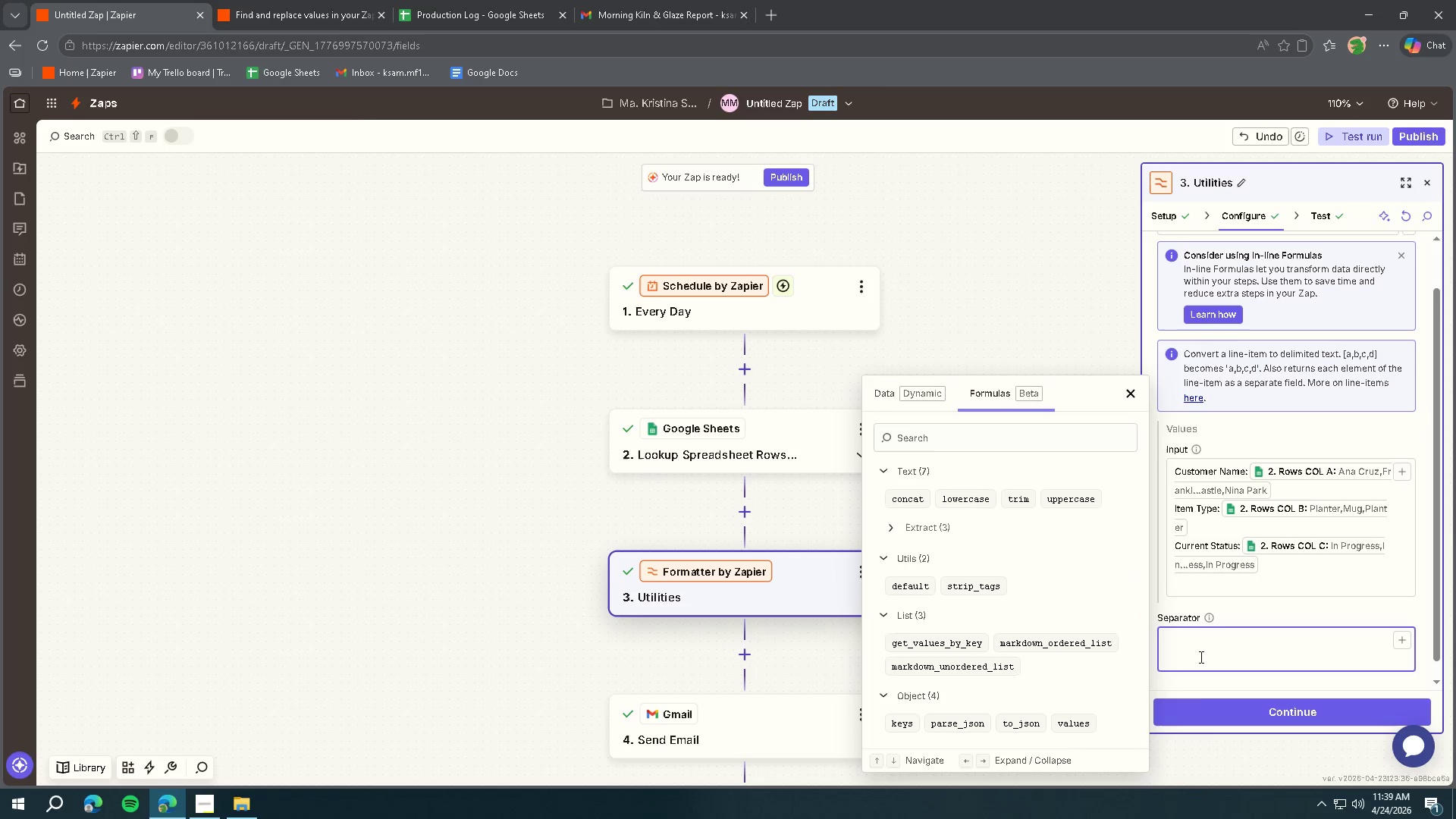 
left_click([1207, 718])
 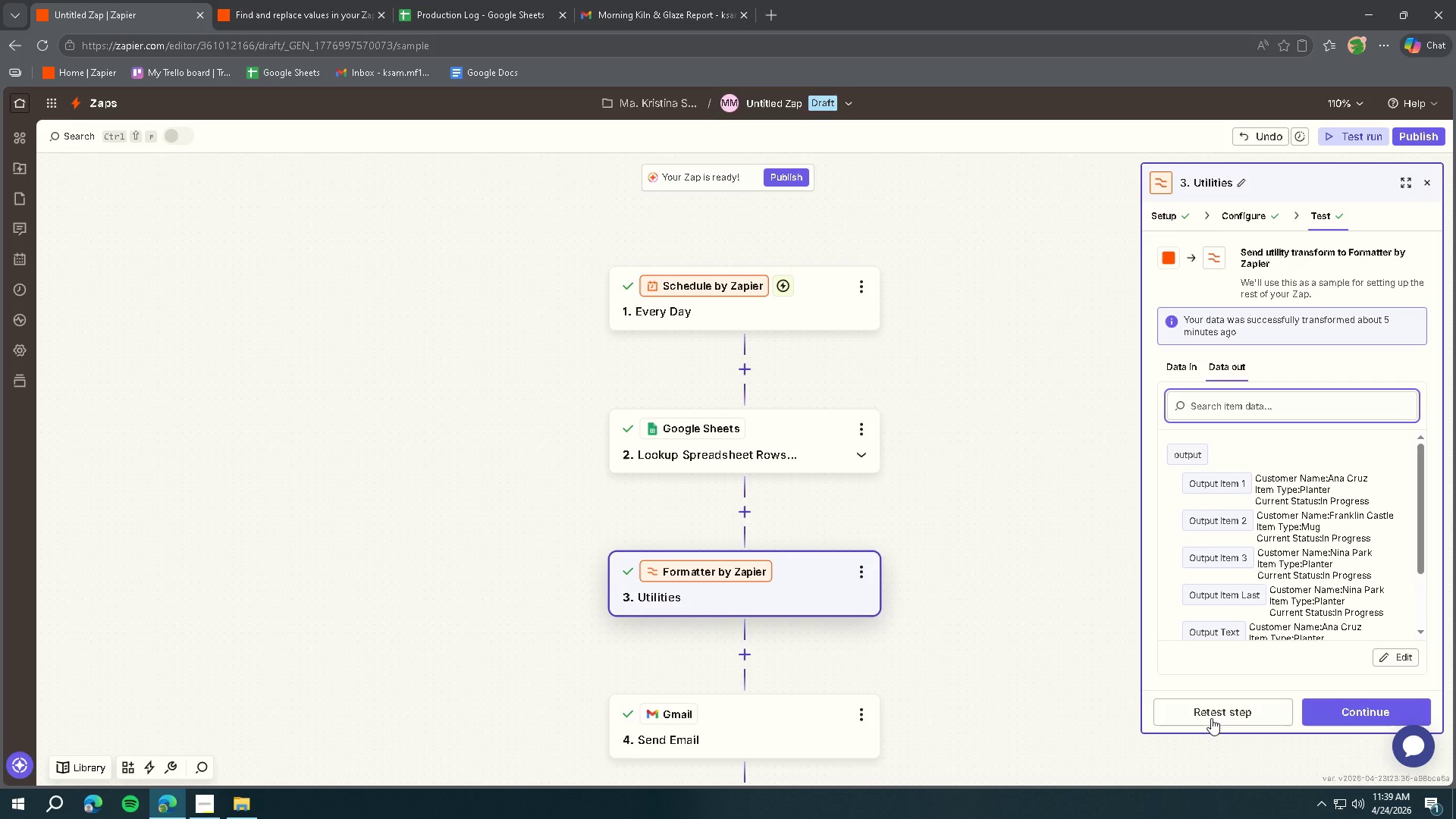 
left_click([1211, 718])
 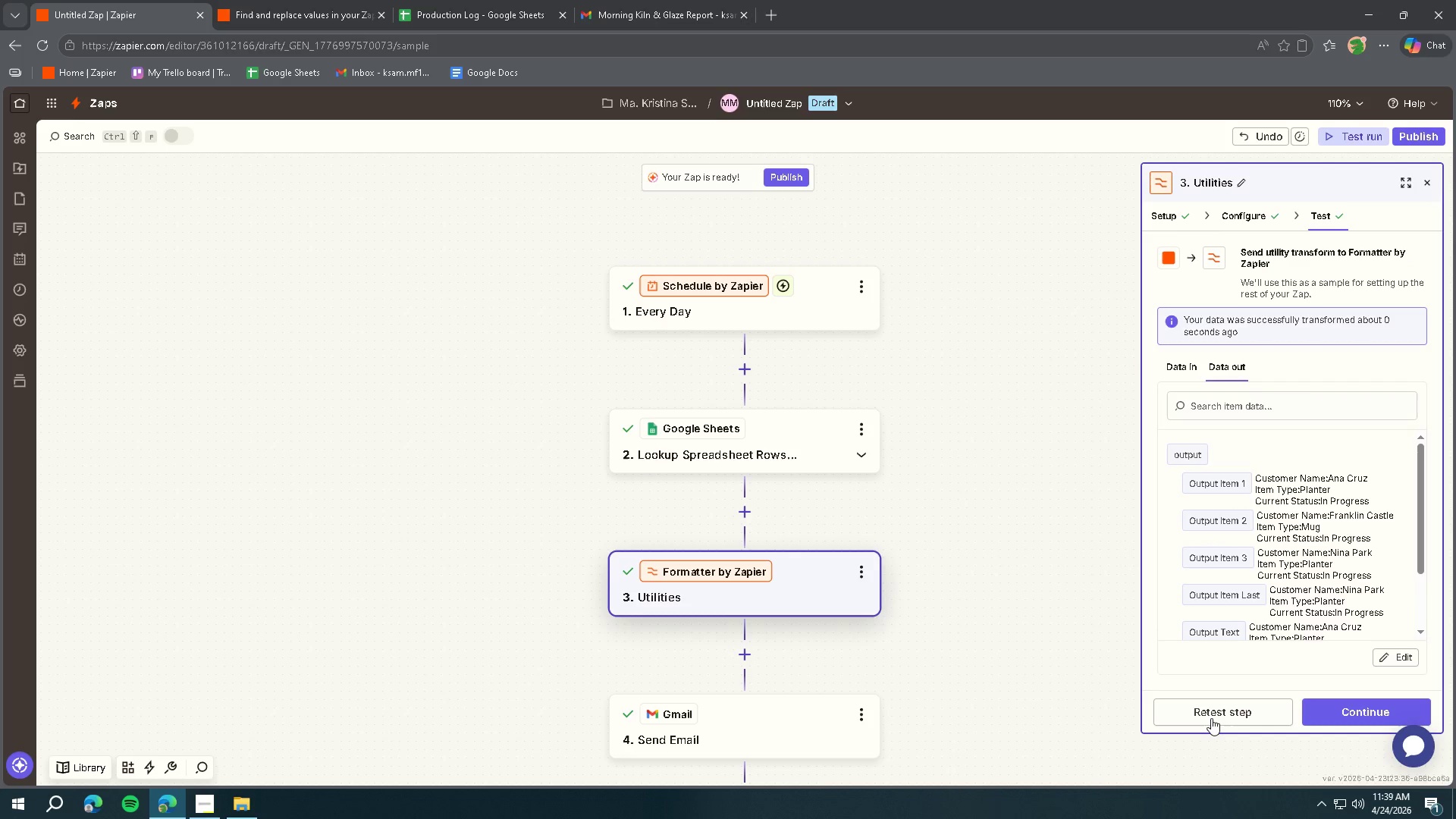 
scroll: coordinate [1310, 573], scroll_direction: down, amount: 8.0
 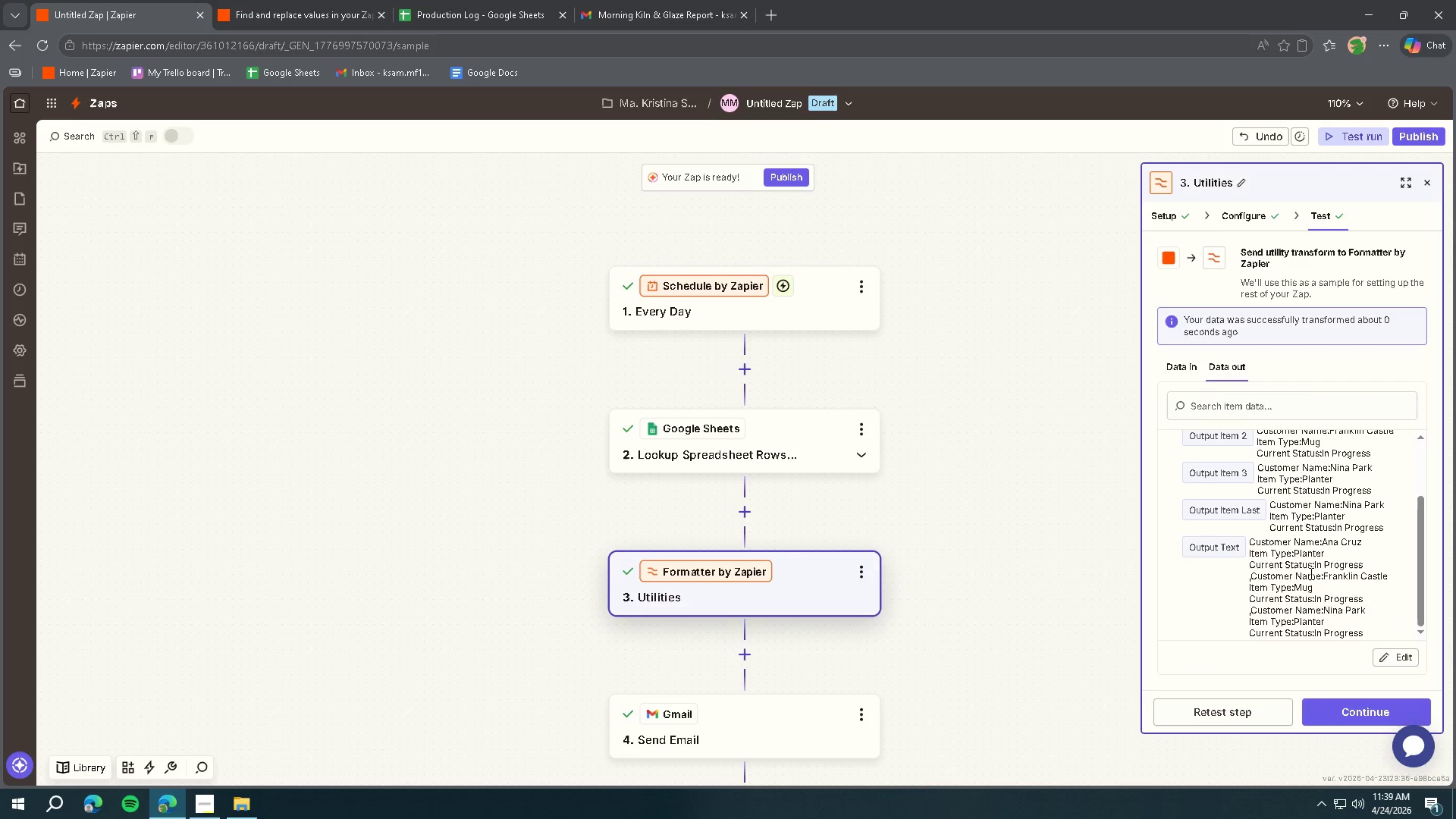 
scroll: coordinate [1308, 573], scroll_direction: up, amount: 3.0
 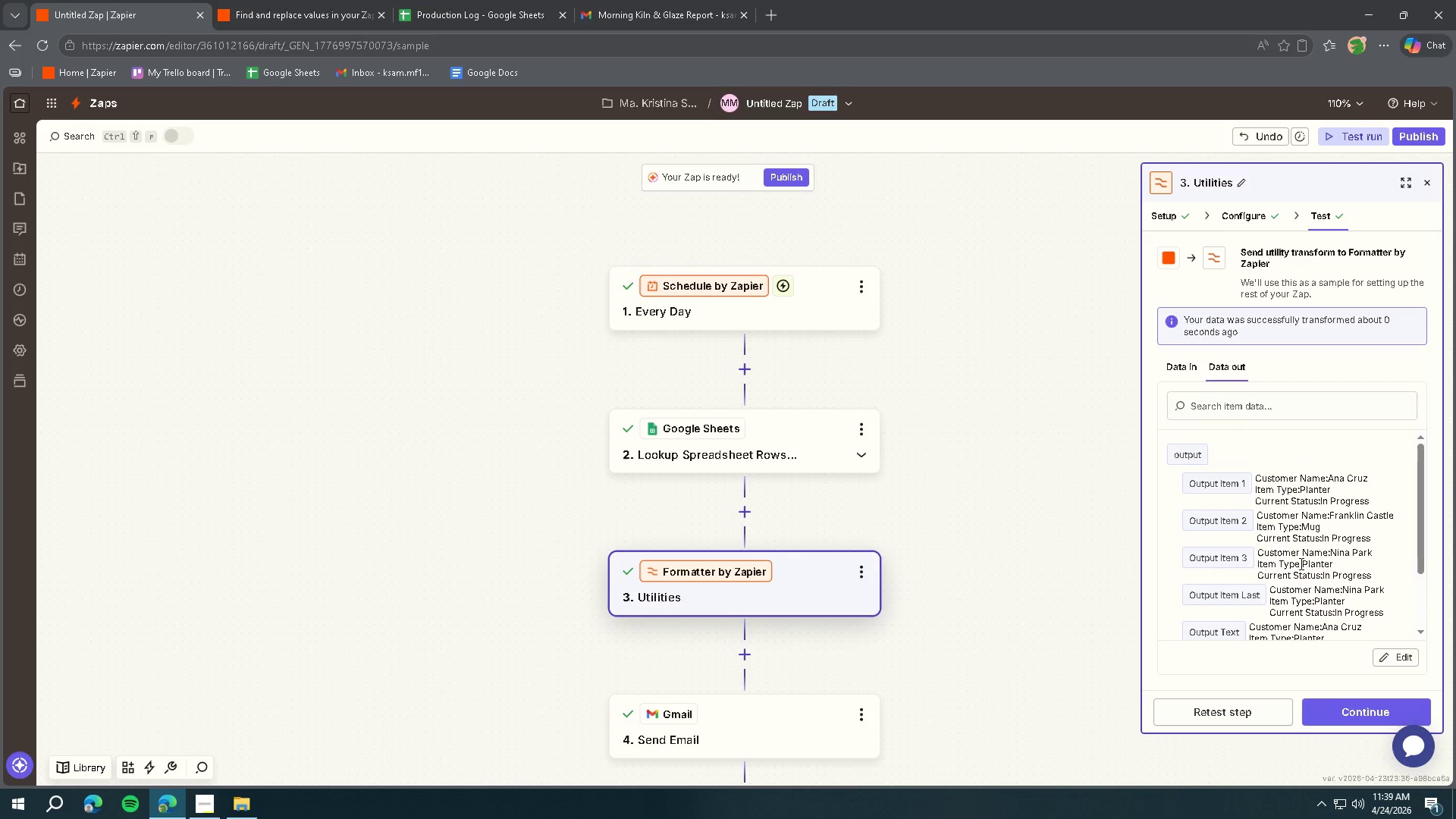 
scroll: coordinate [1311, 540], scroll_direction: down, amount: 3.0
 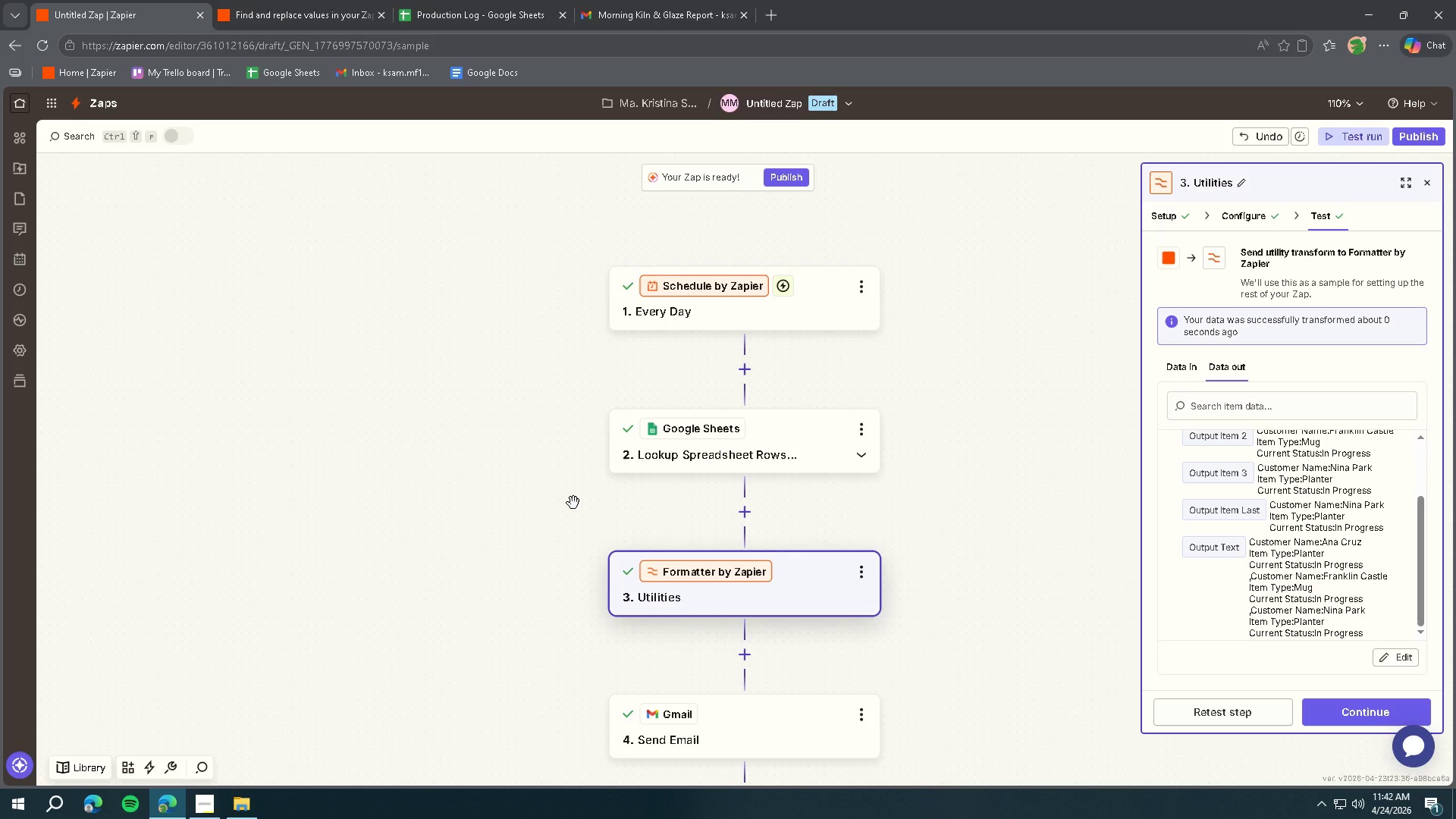 
wait(176.68)
 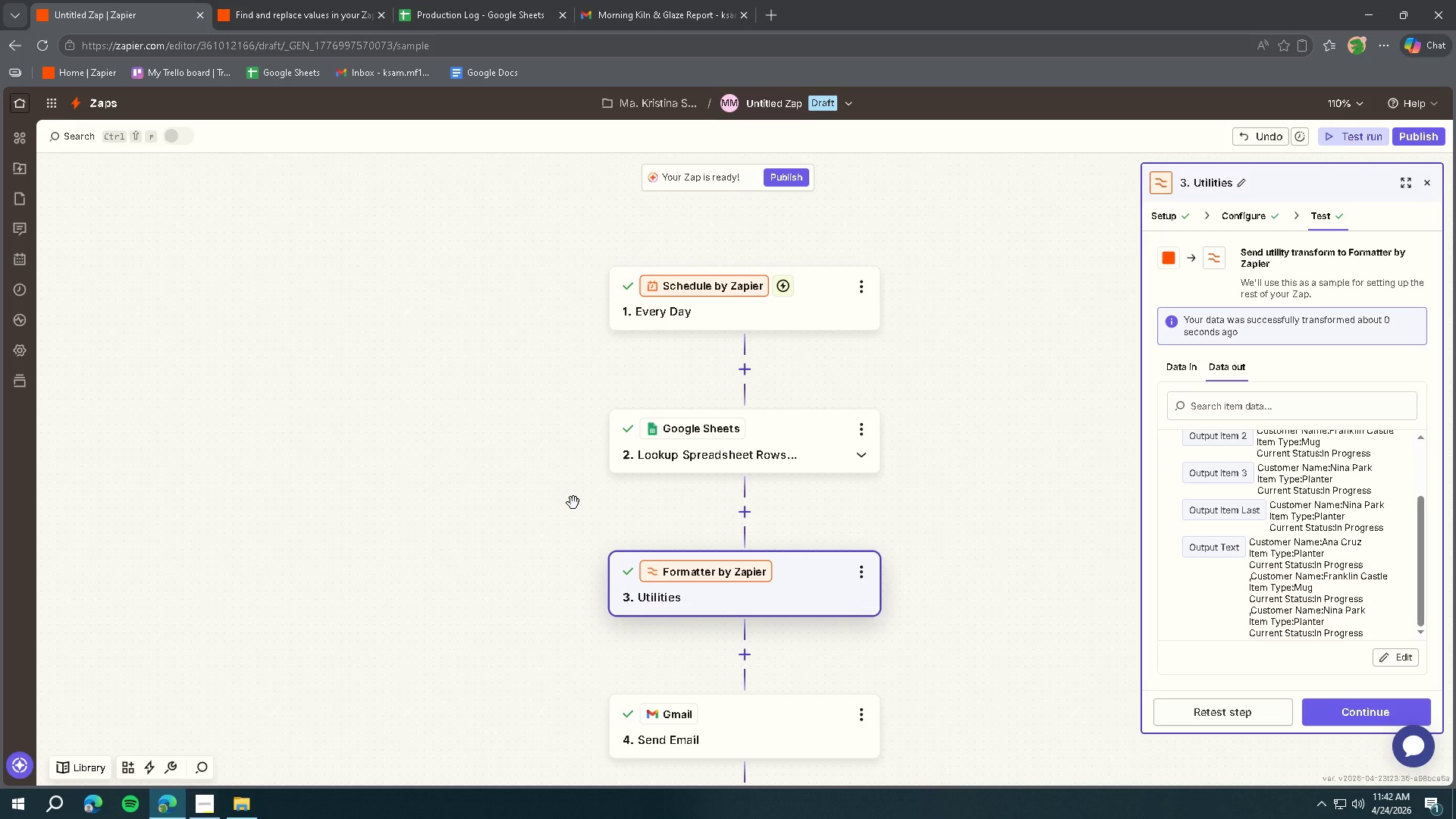 
scroll: coordinate [1230, 422], scroll_direction: up, amount: 2.0
 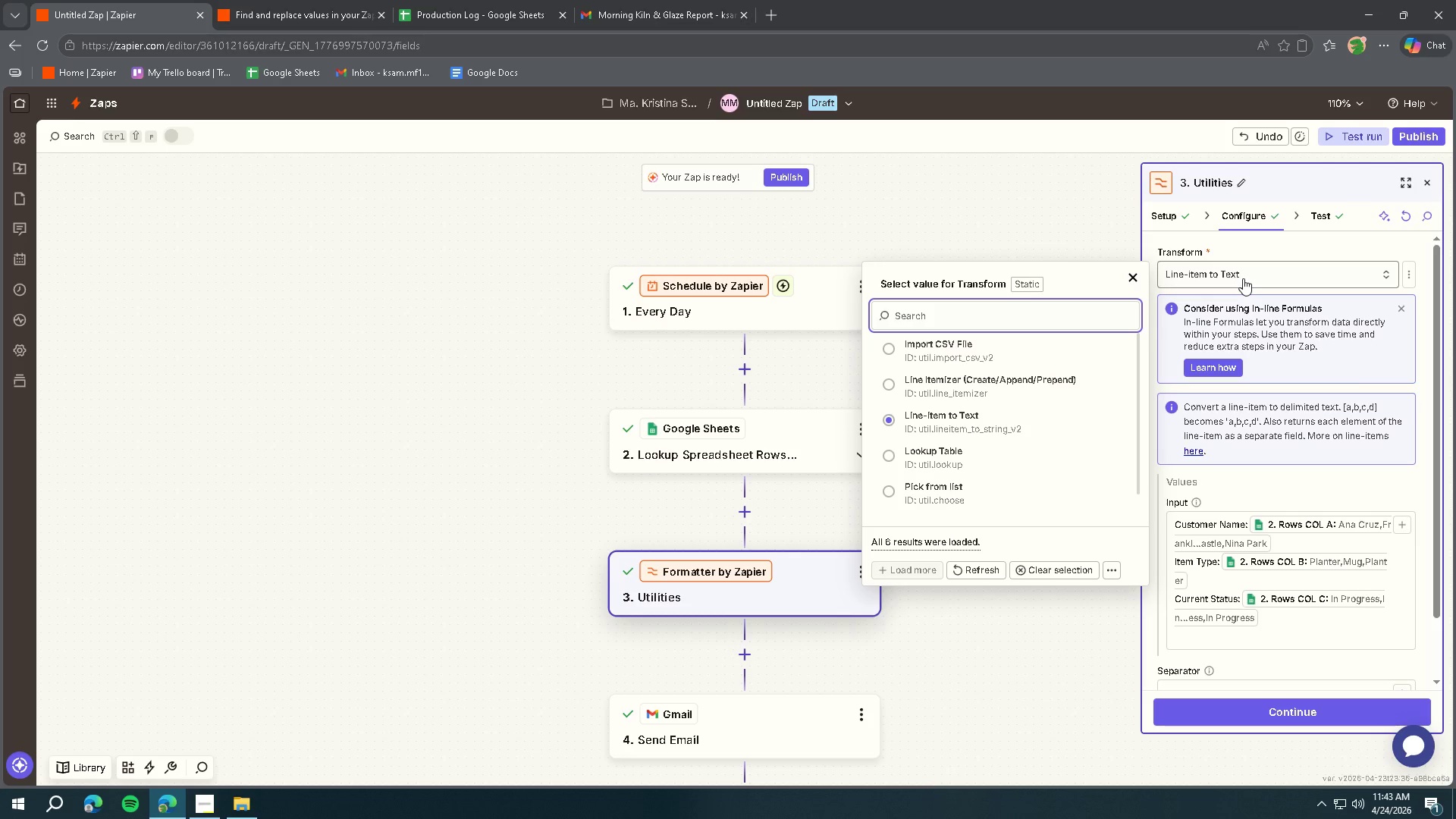 
wait(18.76)
 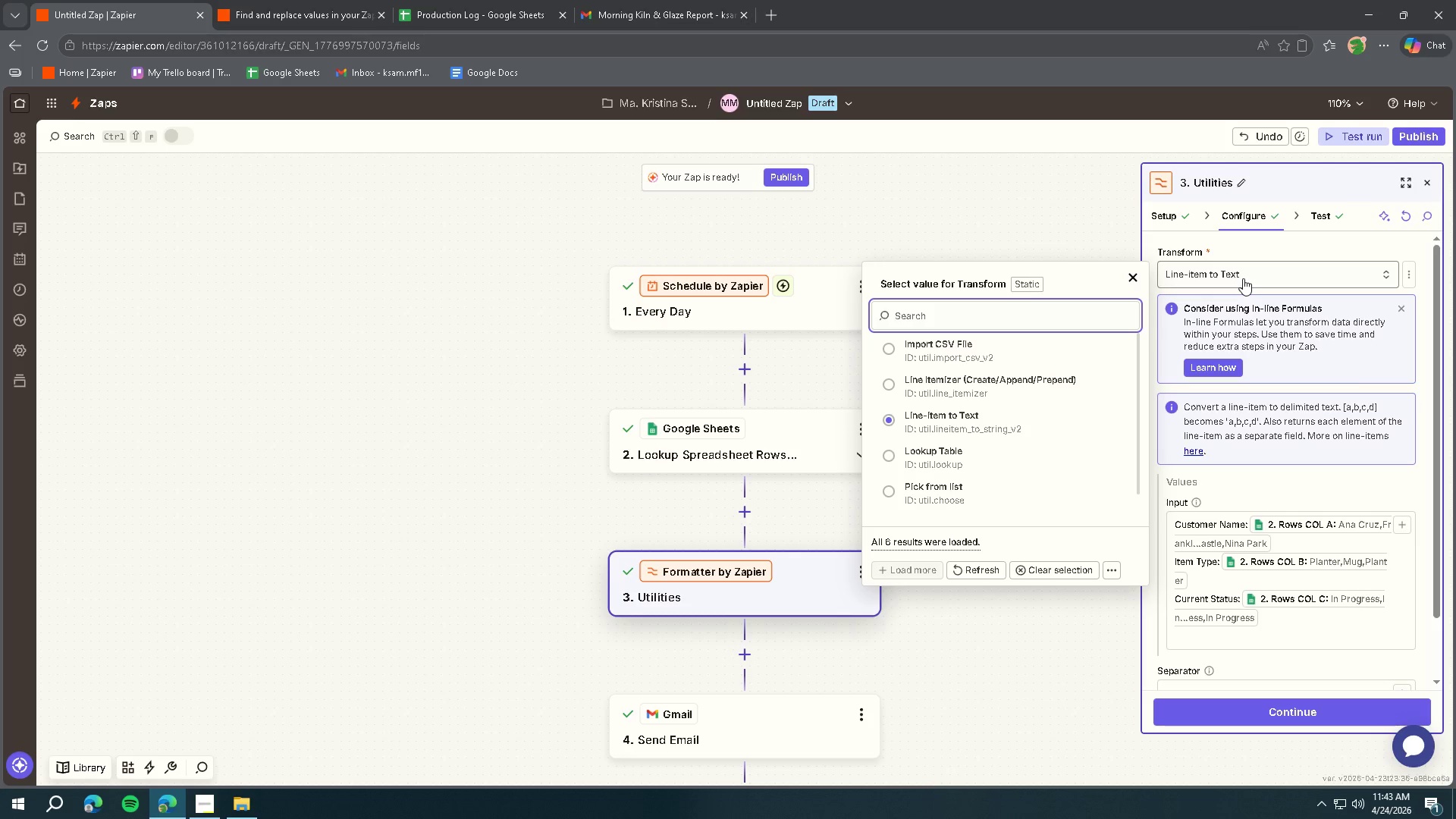 
left_click([209, 798])